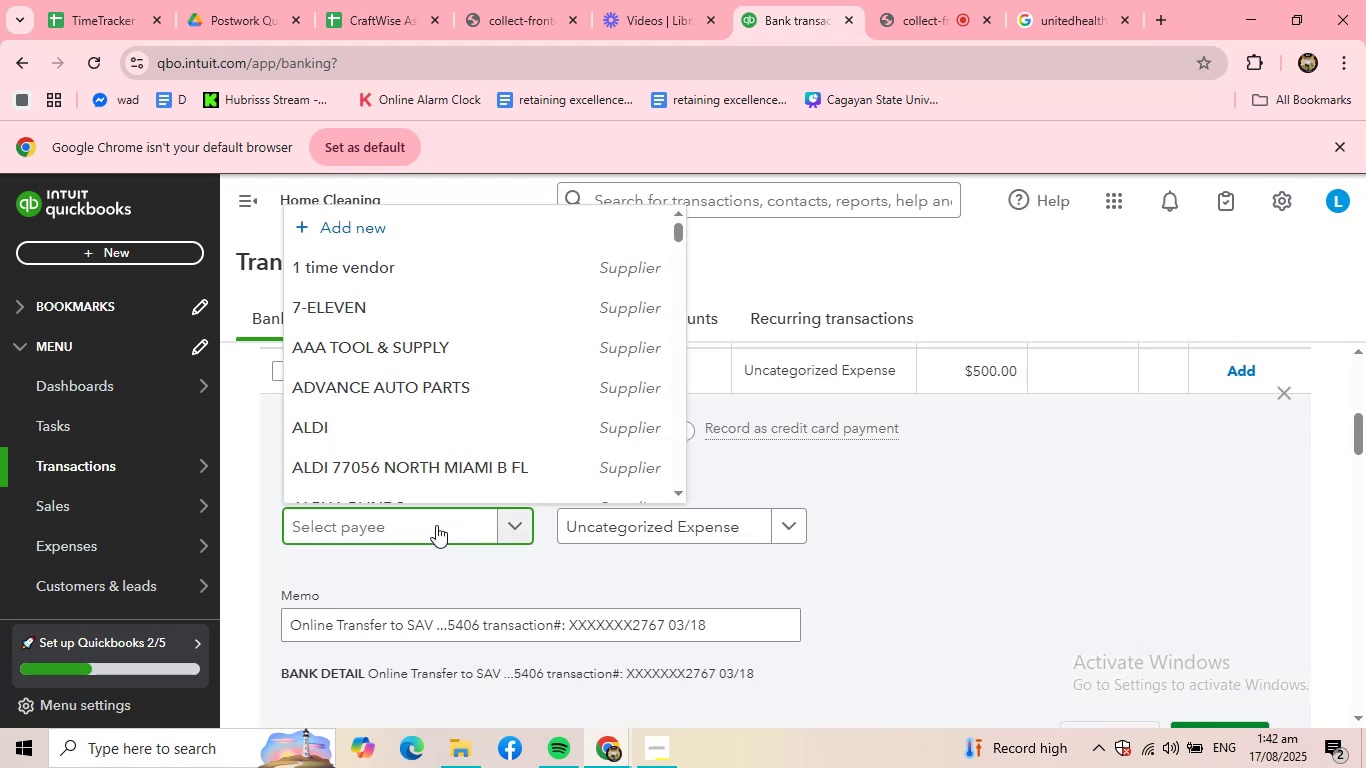 
type(SAV)
 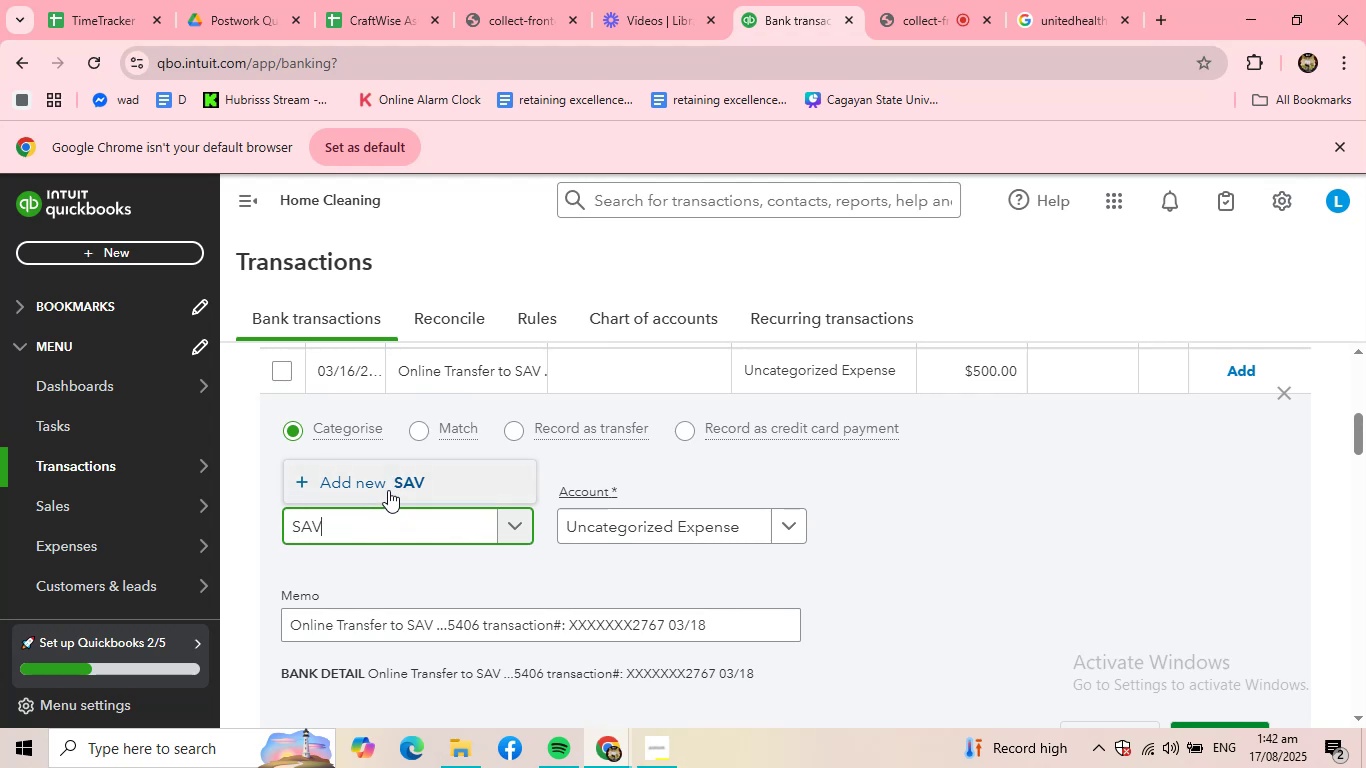 
left_click([392, 488])
 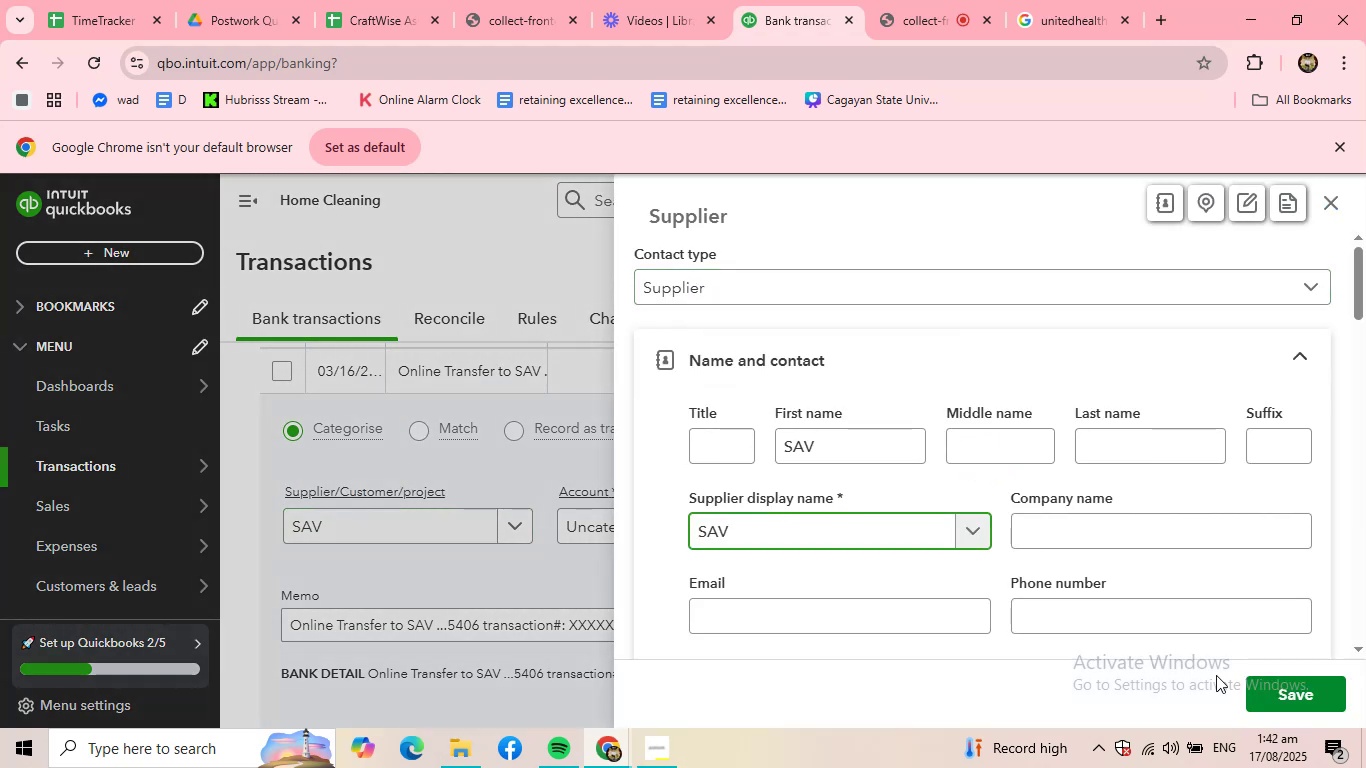 
double_click([1300, 695])
 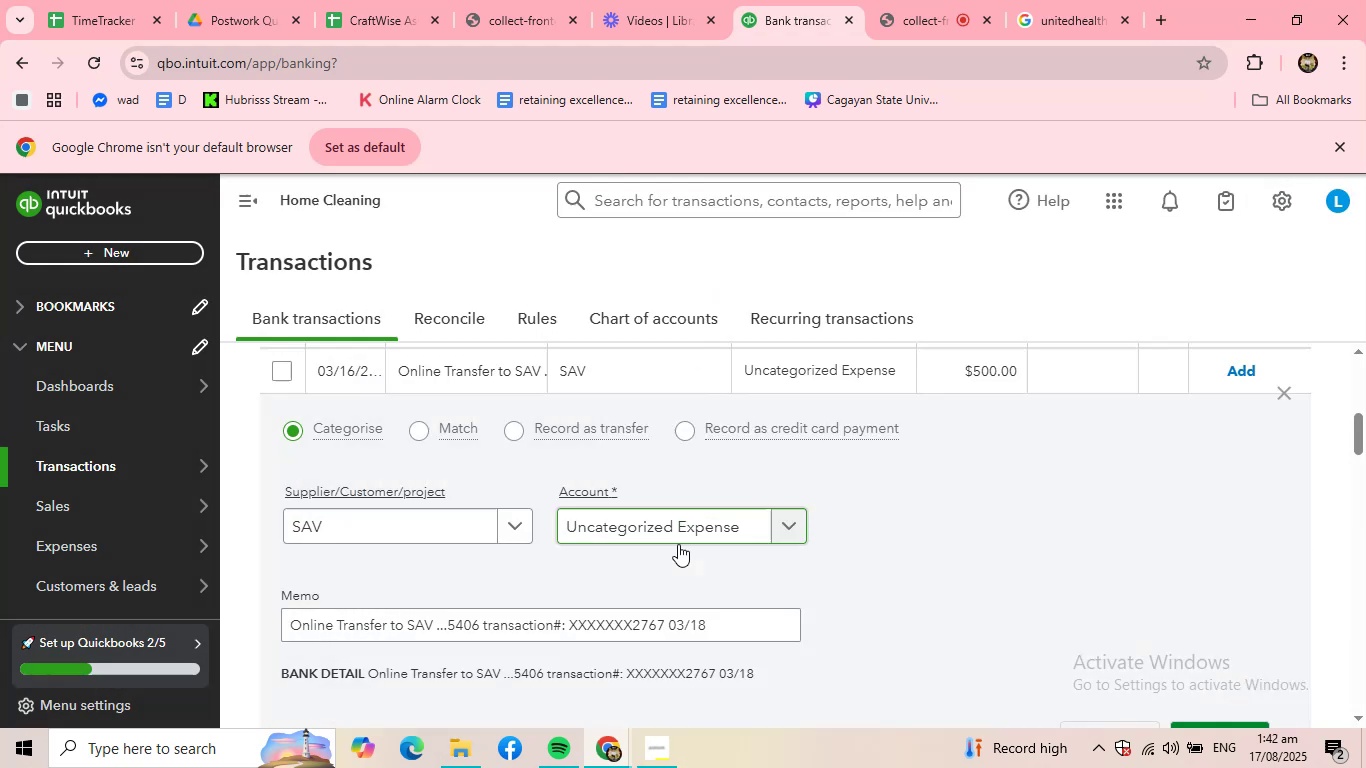 
scroll: coordinate [1003, 576], scroll_direction: down, amount: 1.0
 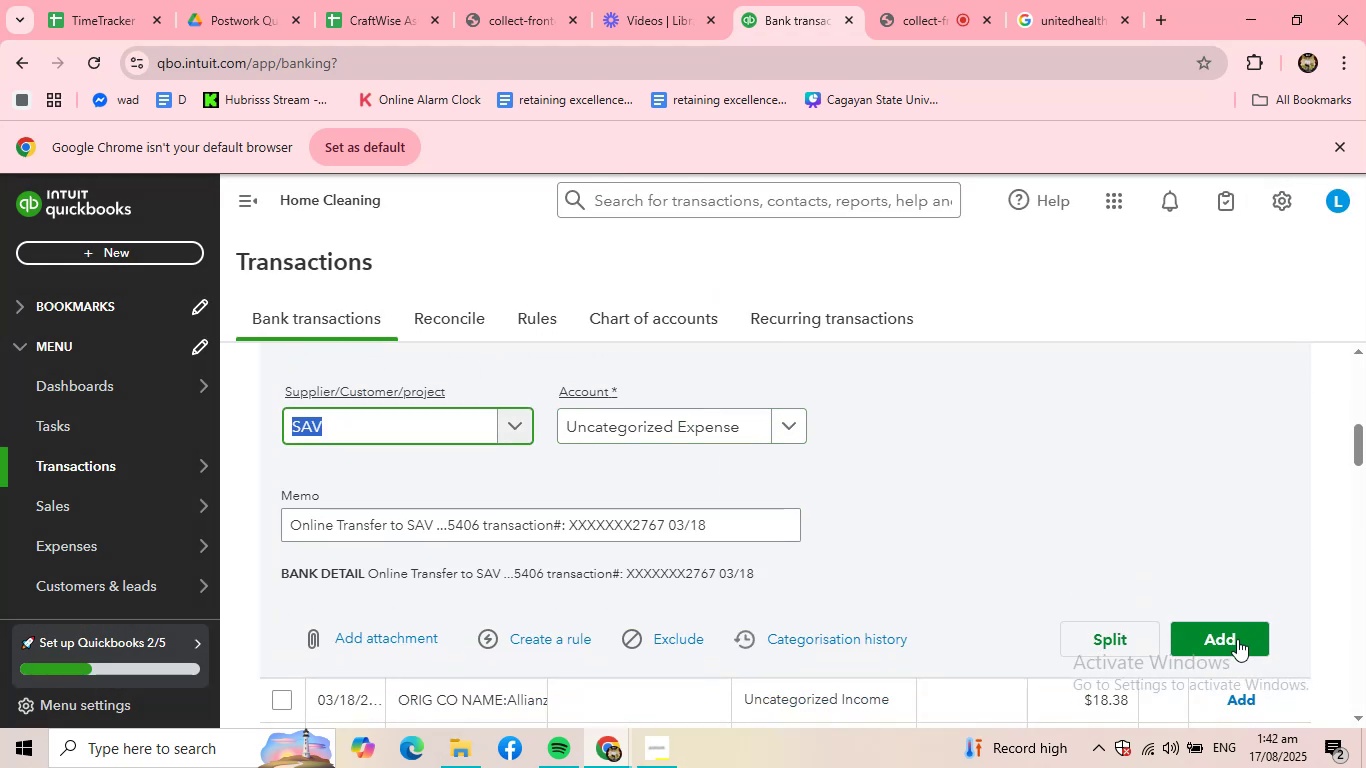 
left_click([1237, 639])
 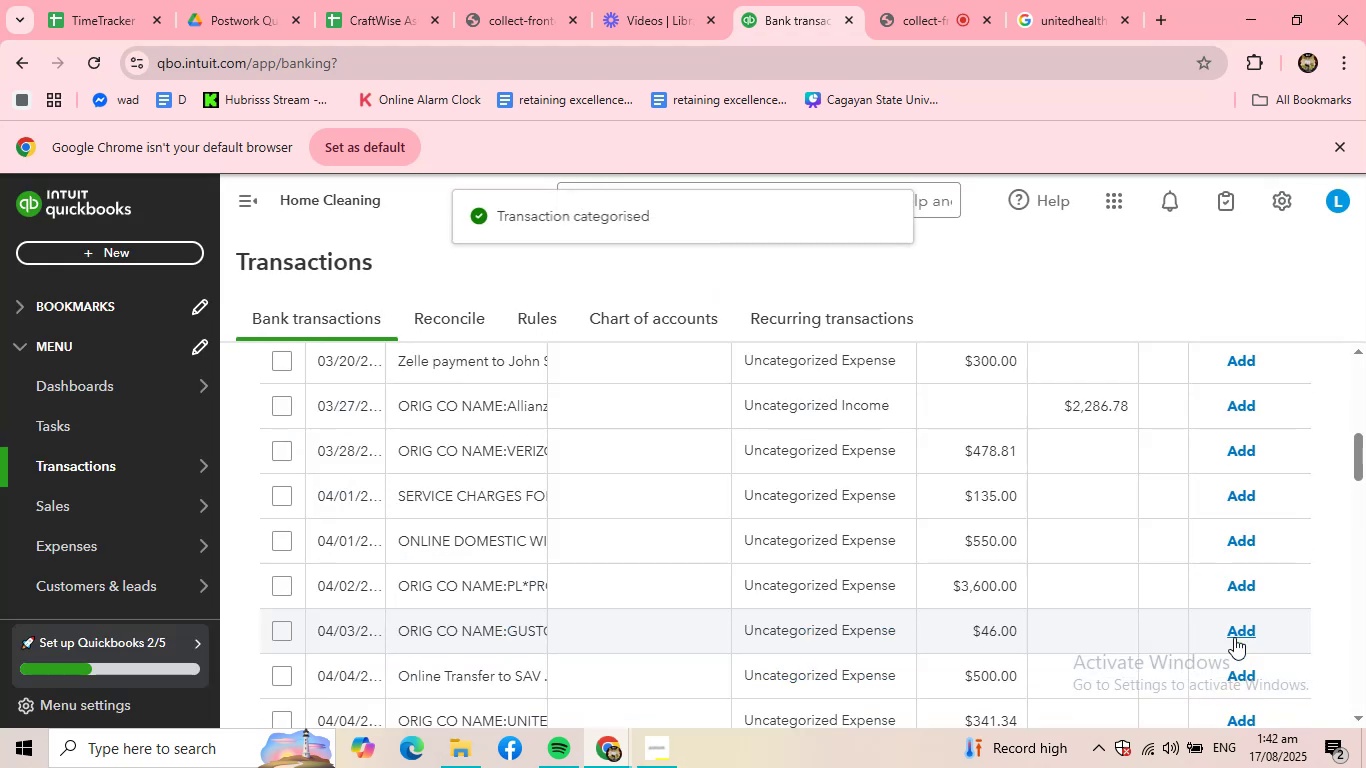 
scroll: coordinate [842, 553], scroll_direction: up, amount: 1.0
 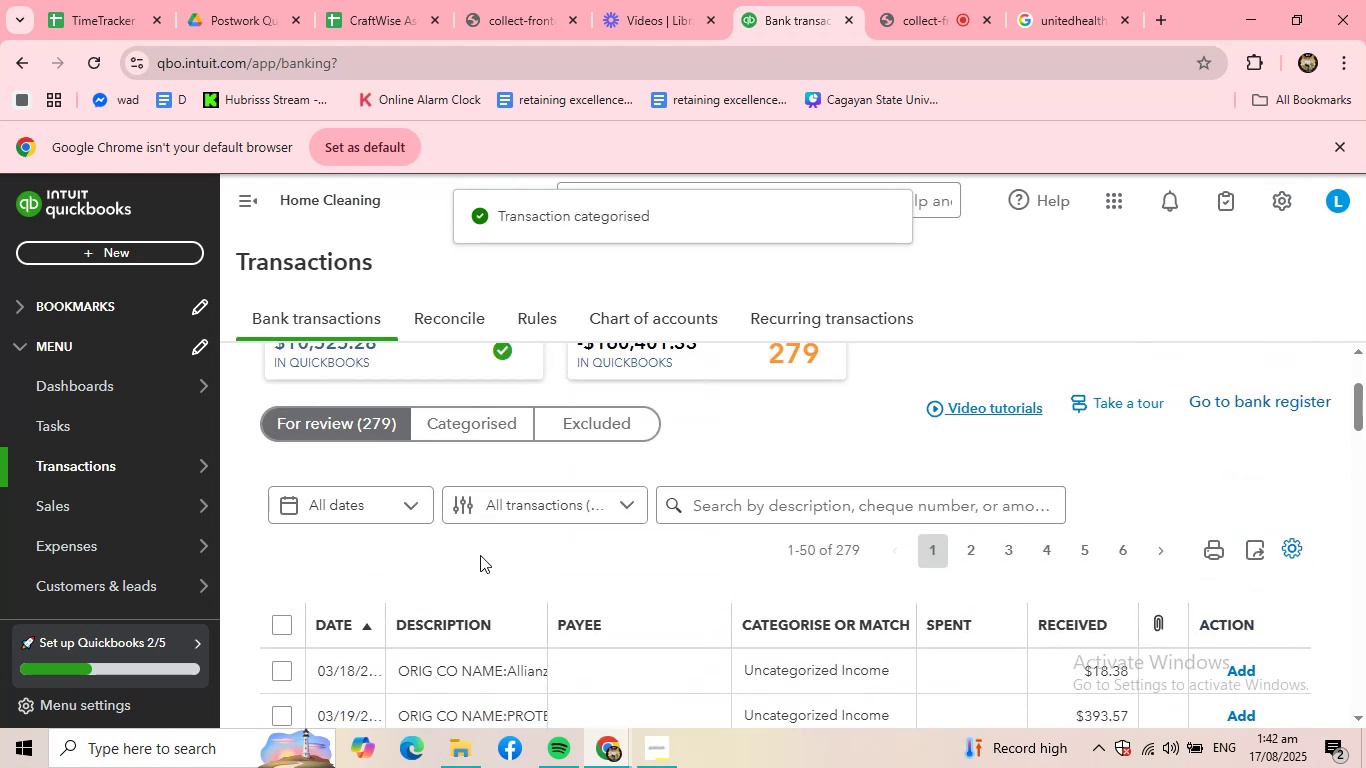 
scroll: coordinate [482, 562], scroll_direction: down, amount: 1.0
 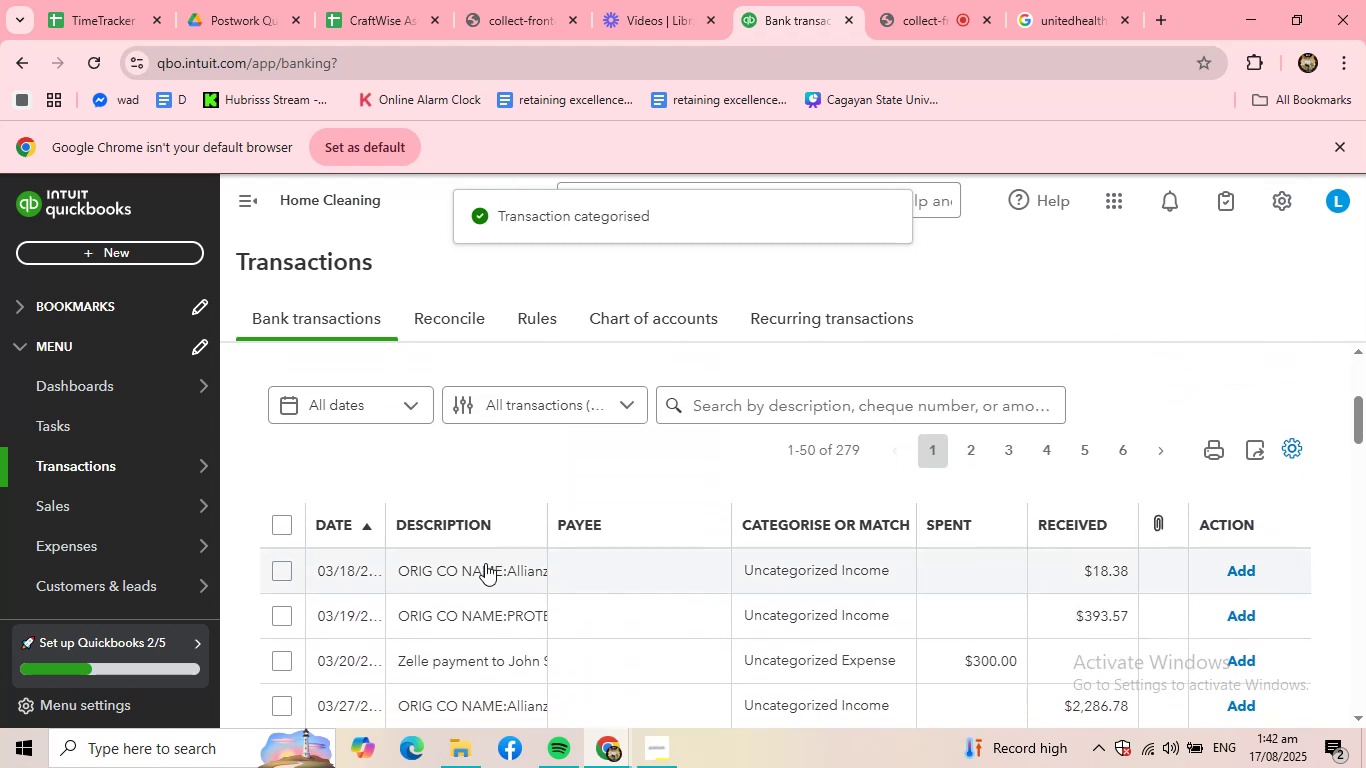 
left_click([485, 563])
 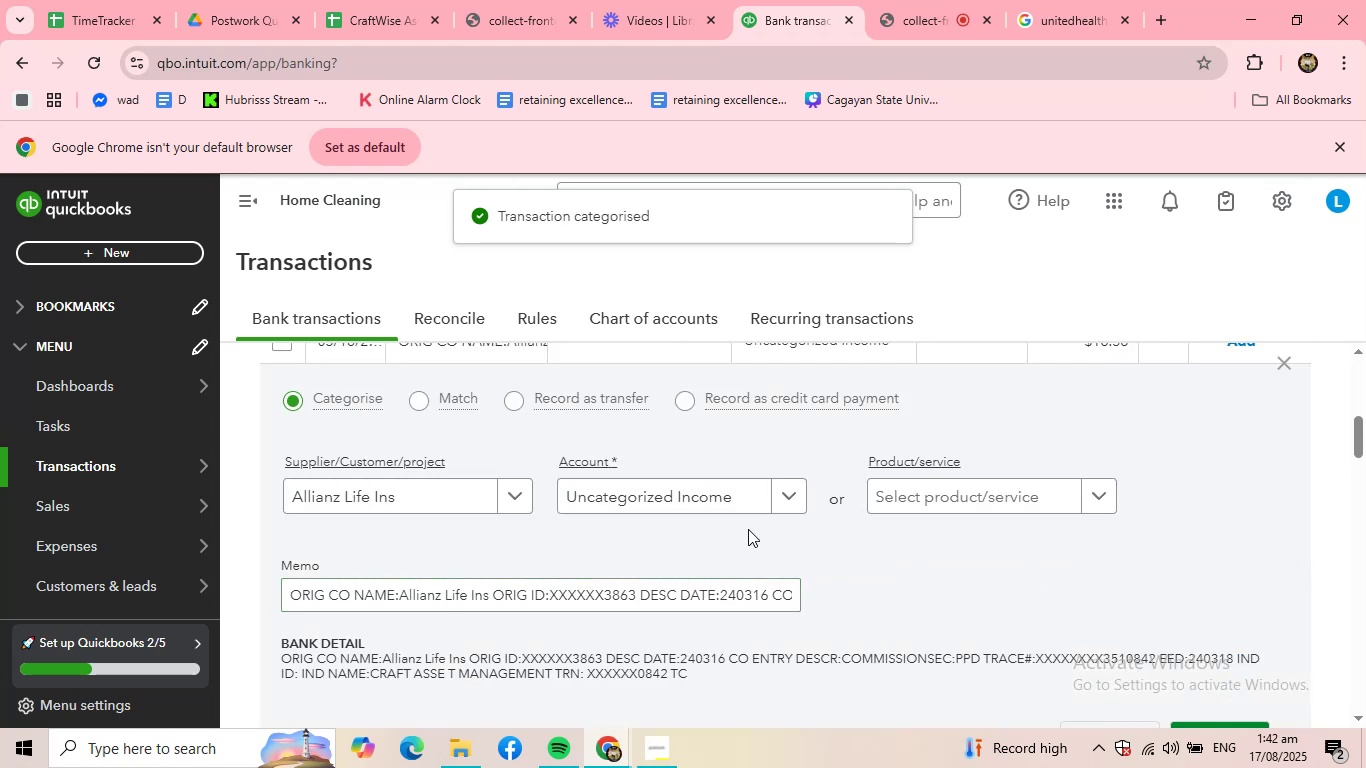 
left_click([941, 511])
 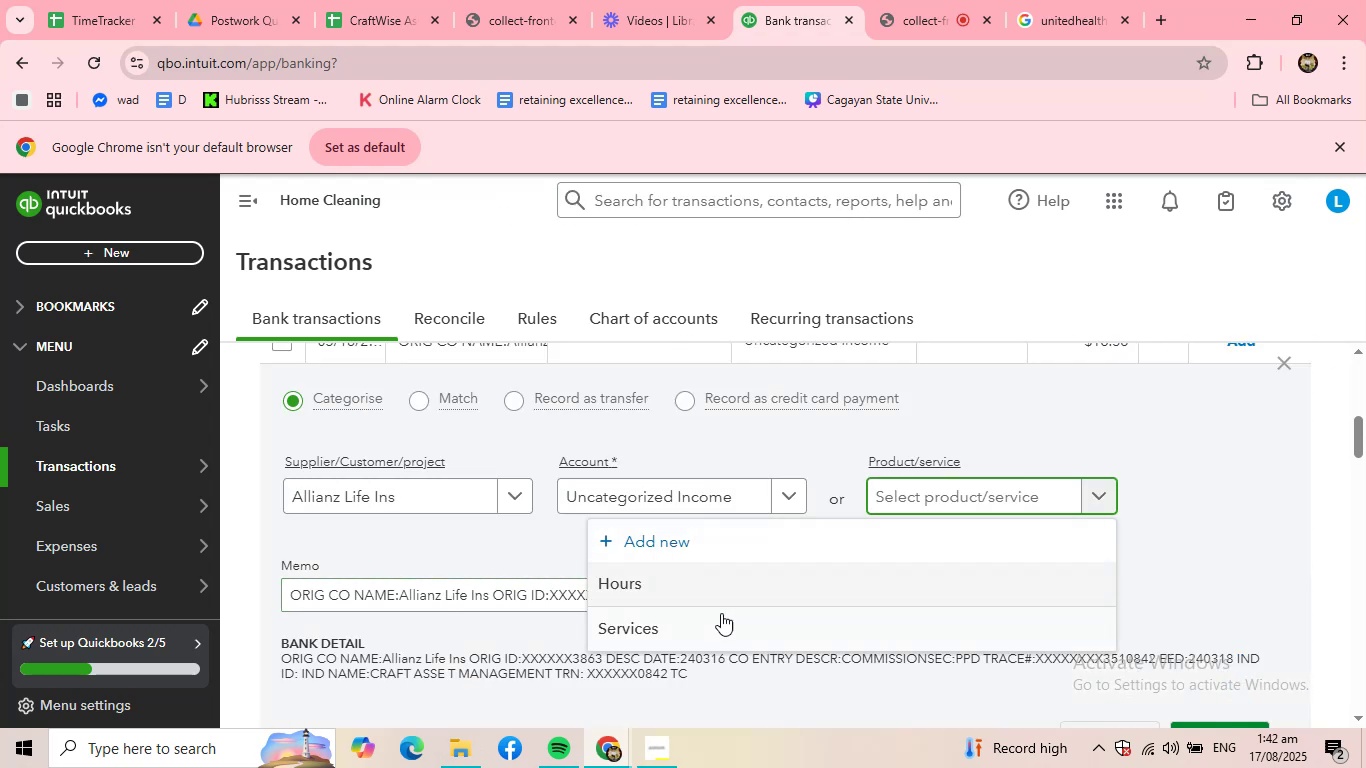 
left_click([721, 616])
 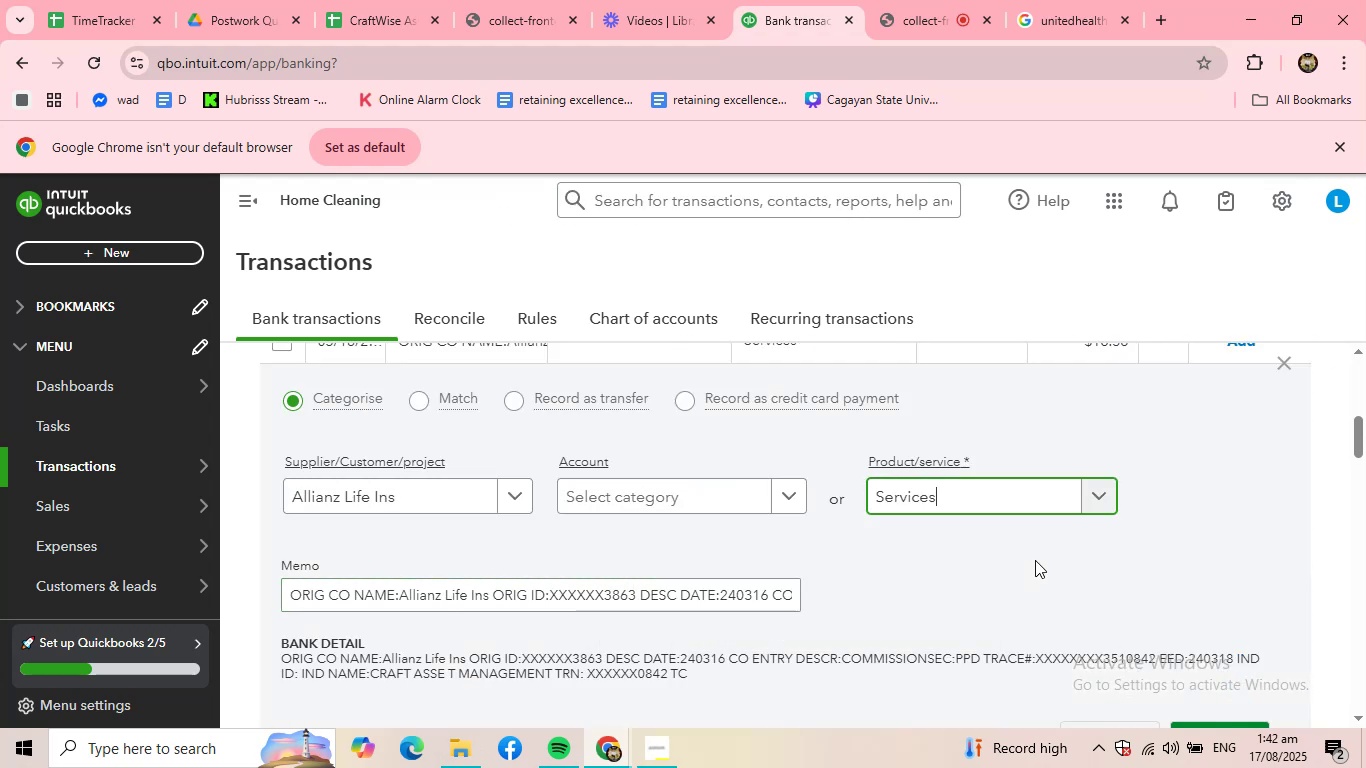 
scroll: coordinate [1036, 560], scroll_direction: down, amount: 1.0
 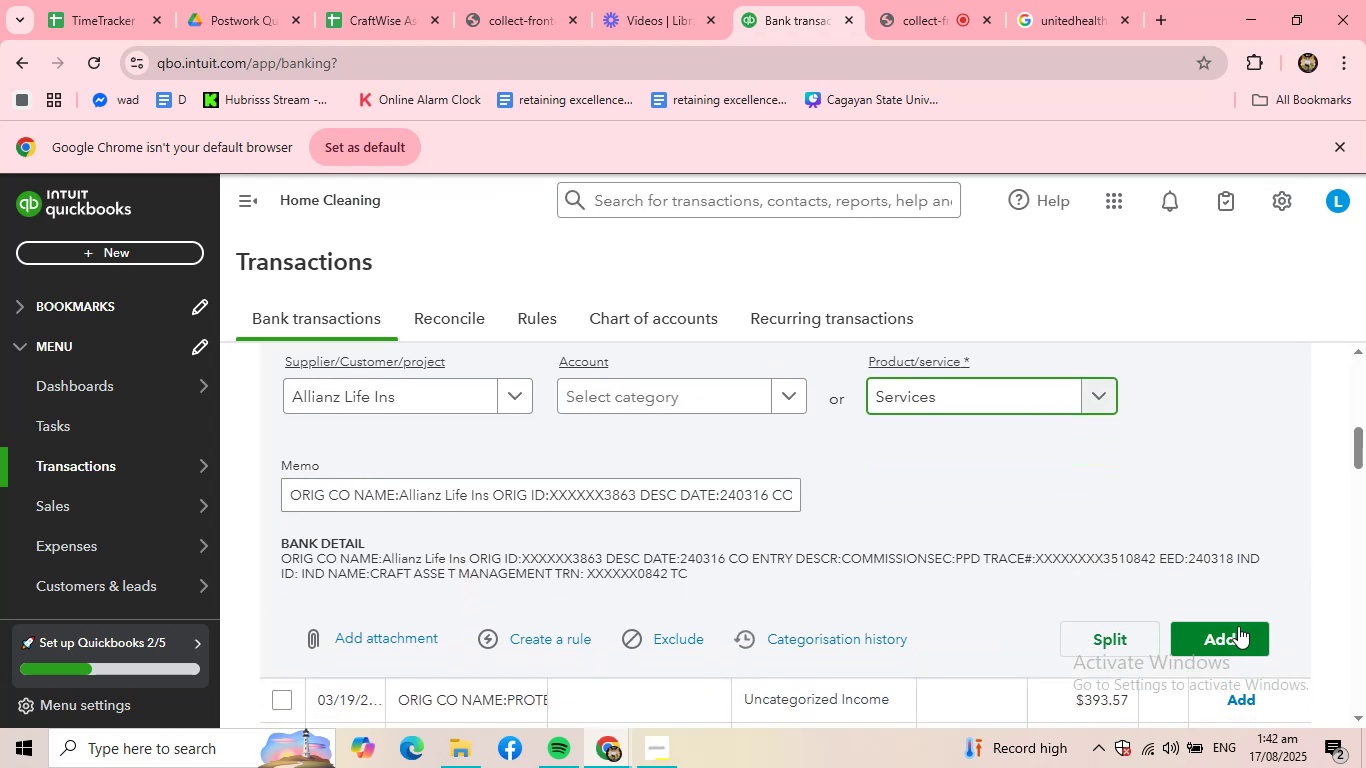 
left_click([1238, 629])
 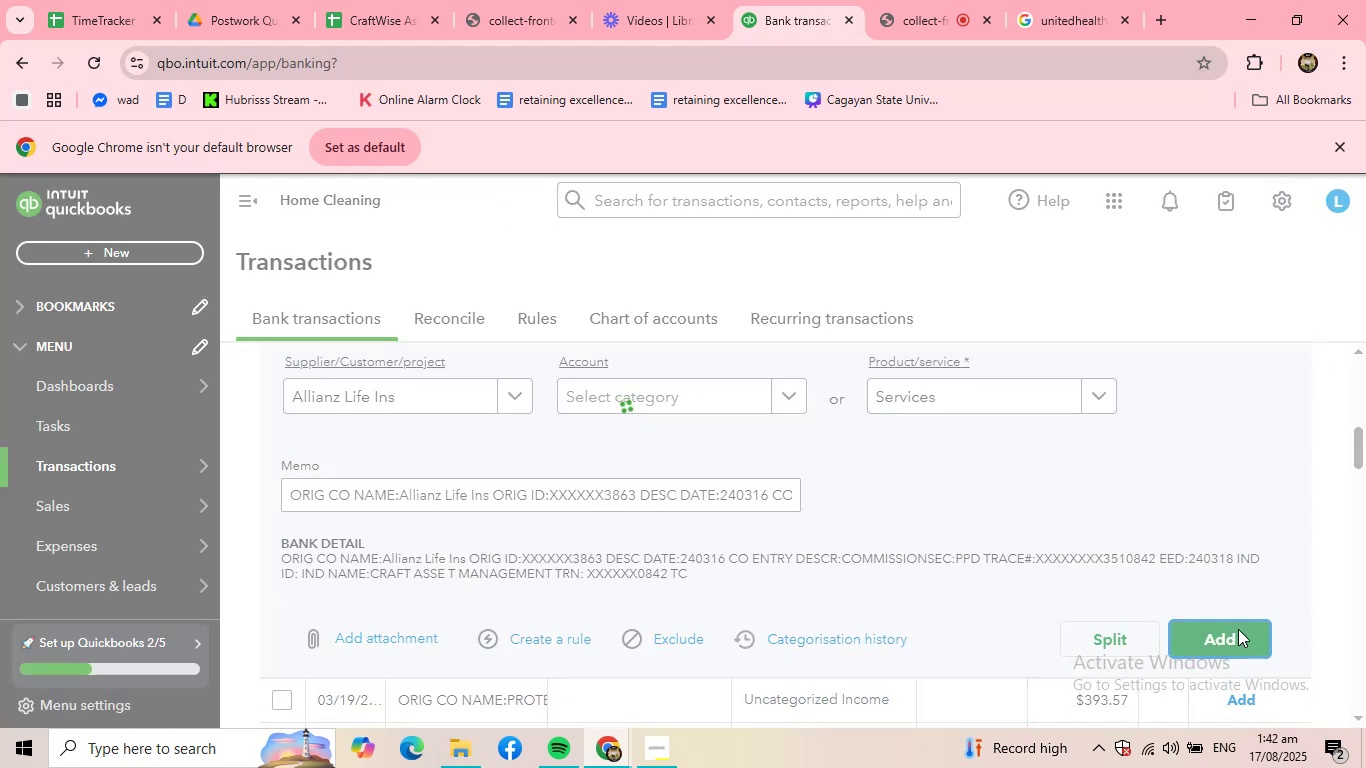 
scroll: coordinate [597, 598], scroll_direction: up, amount: 3.0
 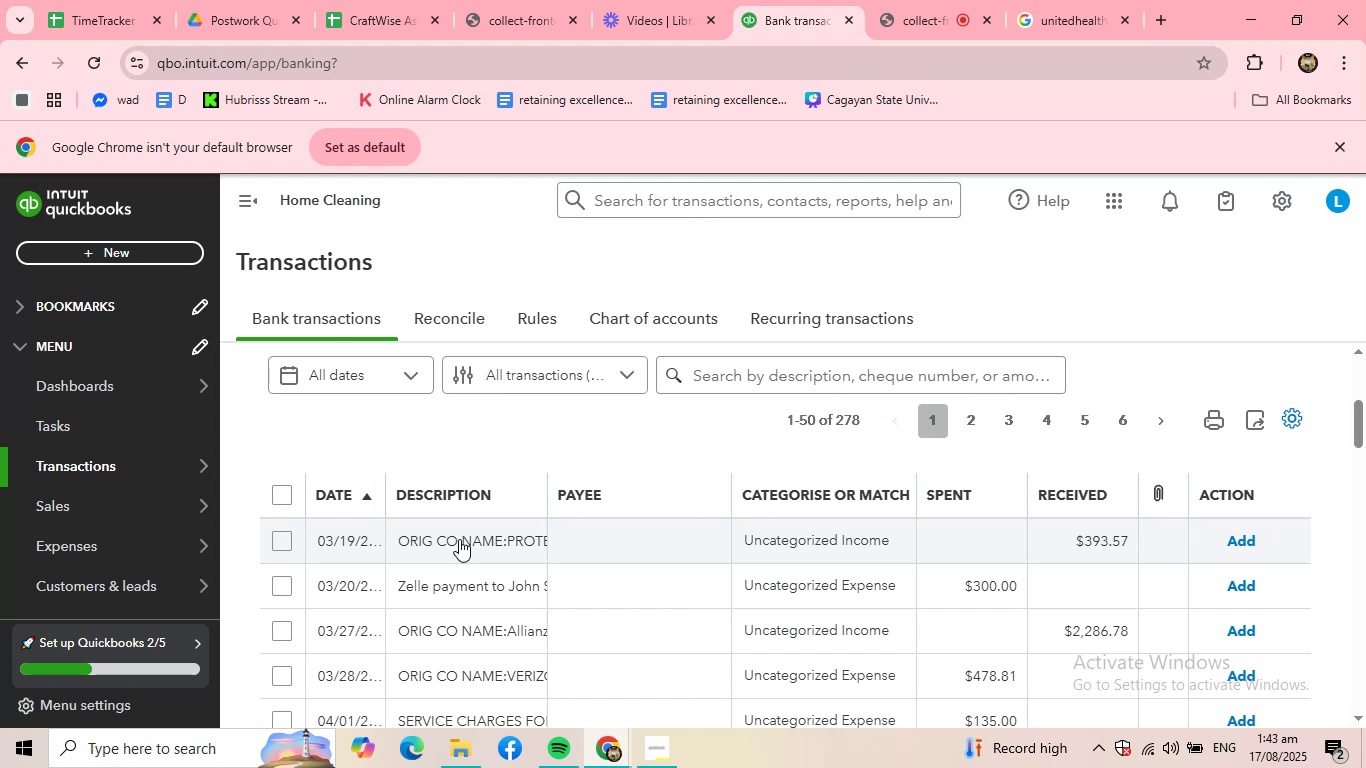 
wait(40.1)
 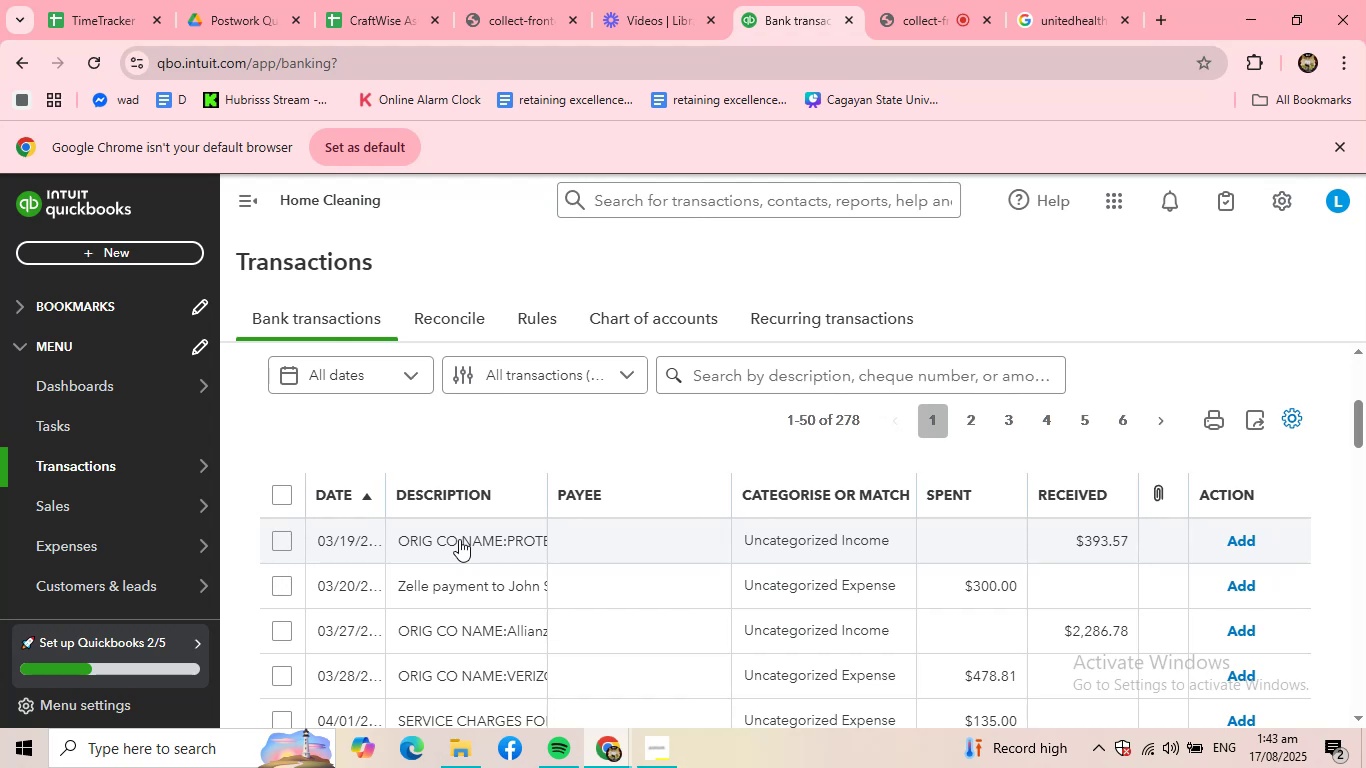 
left_click([459, 537])
 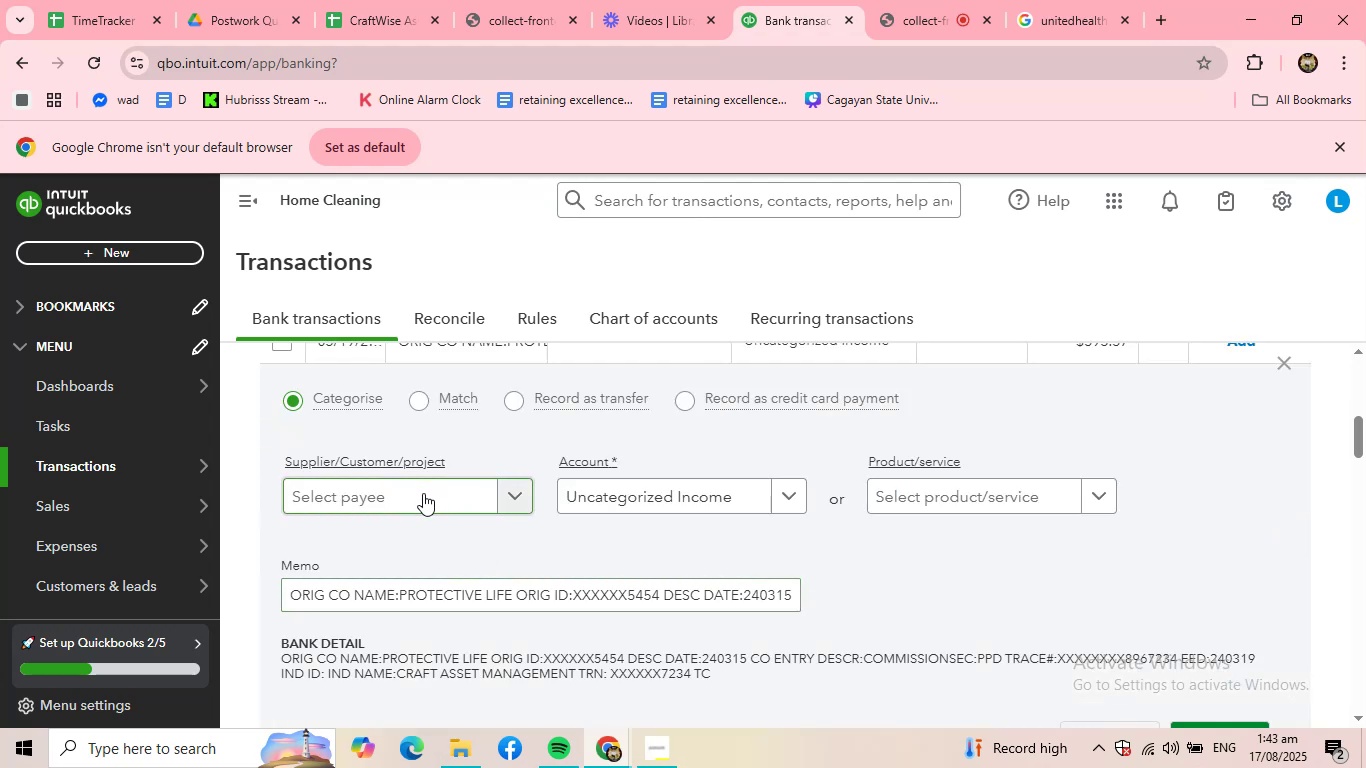 
left_click([451, 494])
 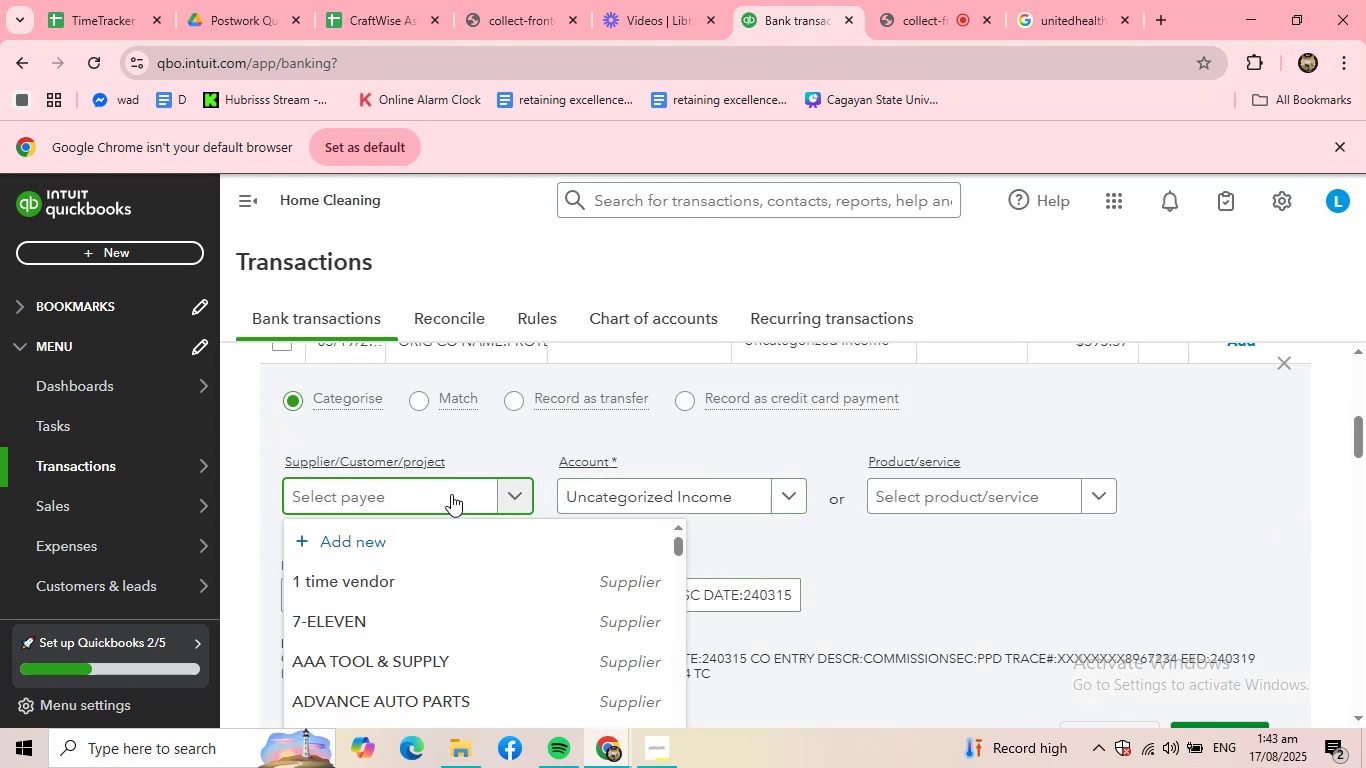 
type(PRT)
key(Backspace)
key(Backspace)
type(ROTECT)
 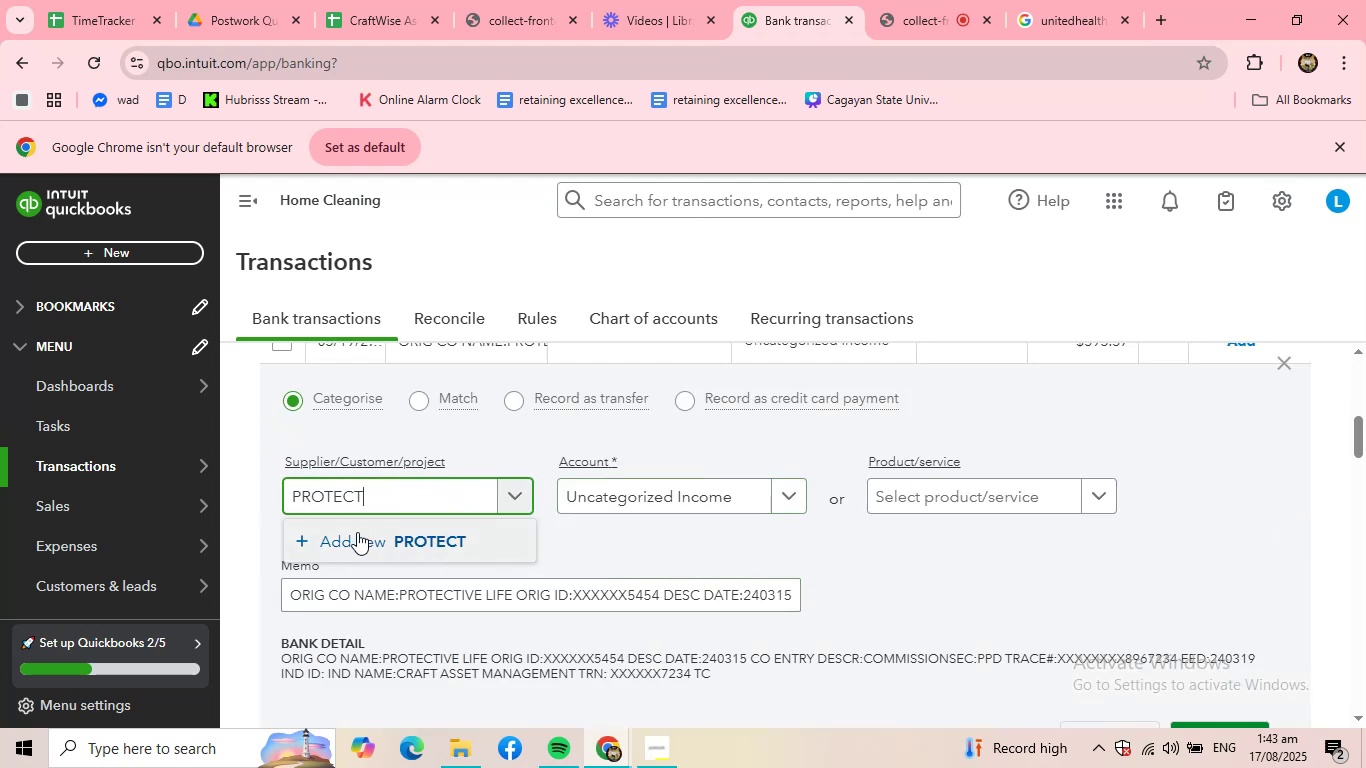 
left_click([348, 533])
 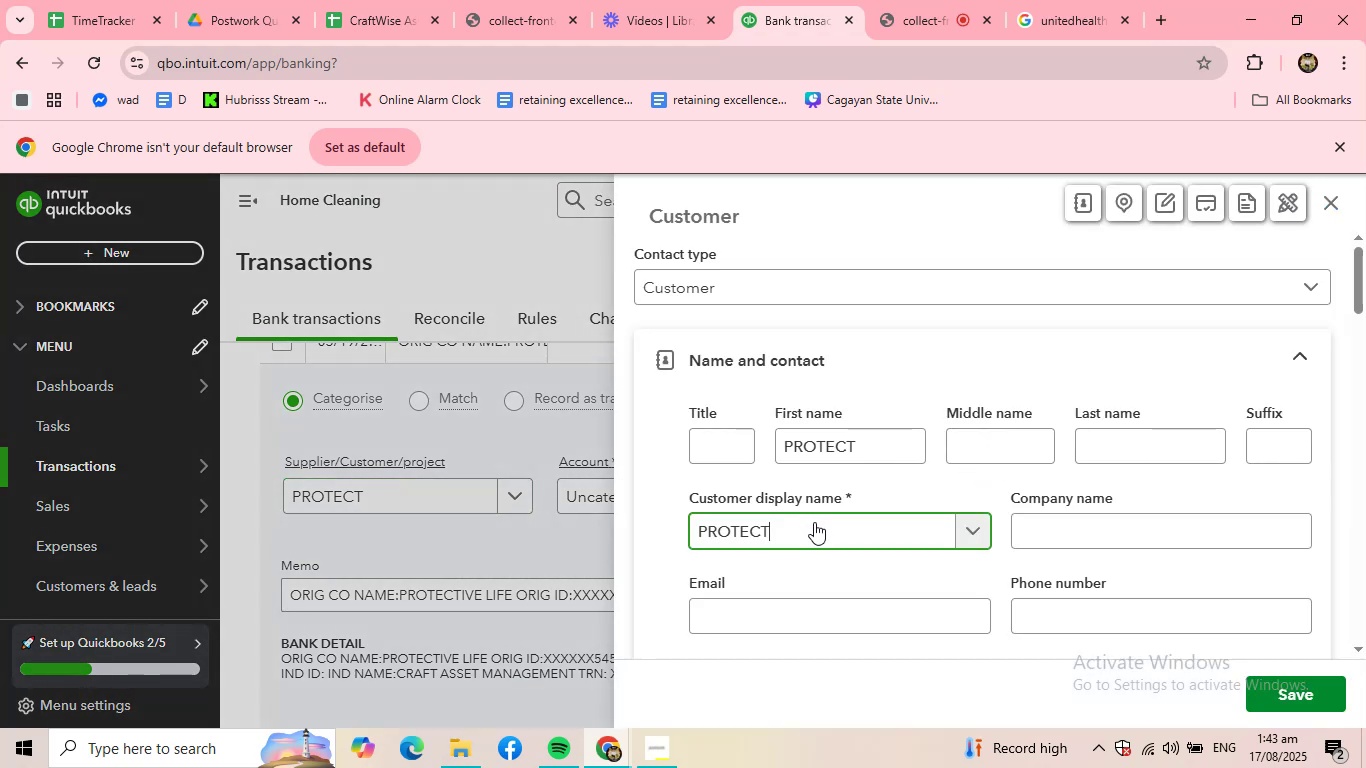 
left_click([818, 531])
 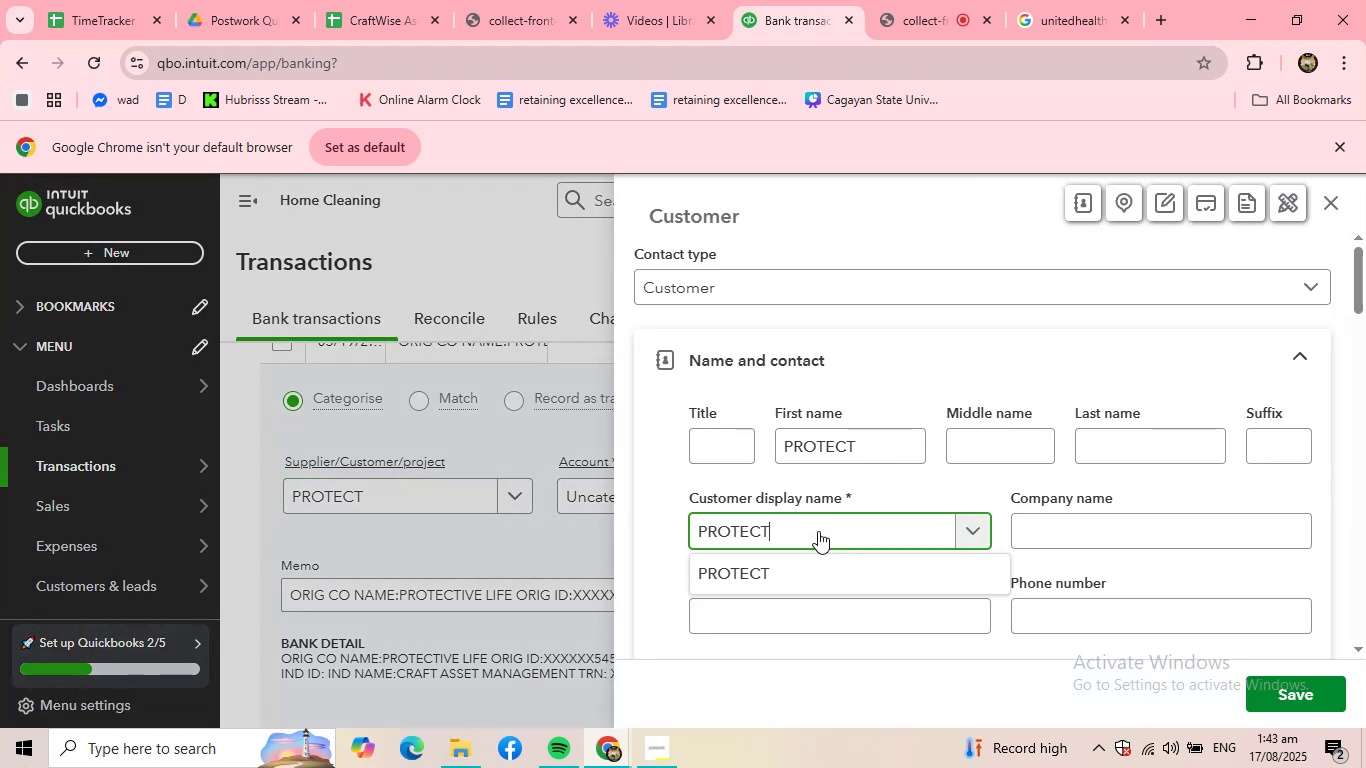 
type(IVE LIFE)
 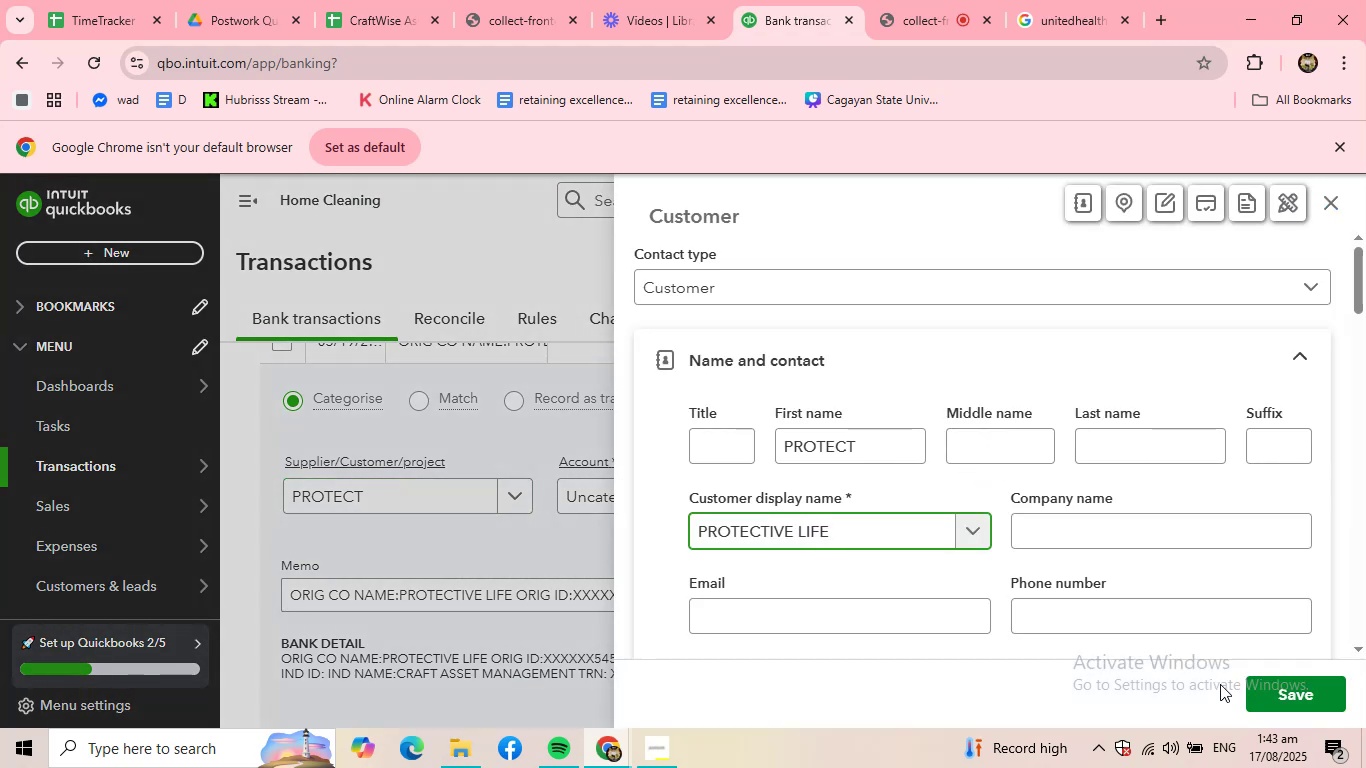 
left_click([1301, 697])
 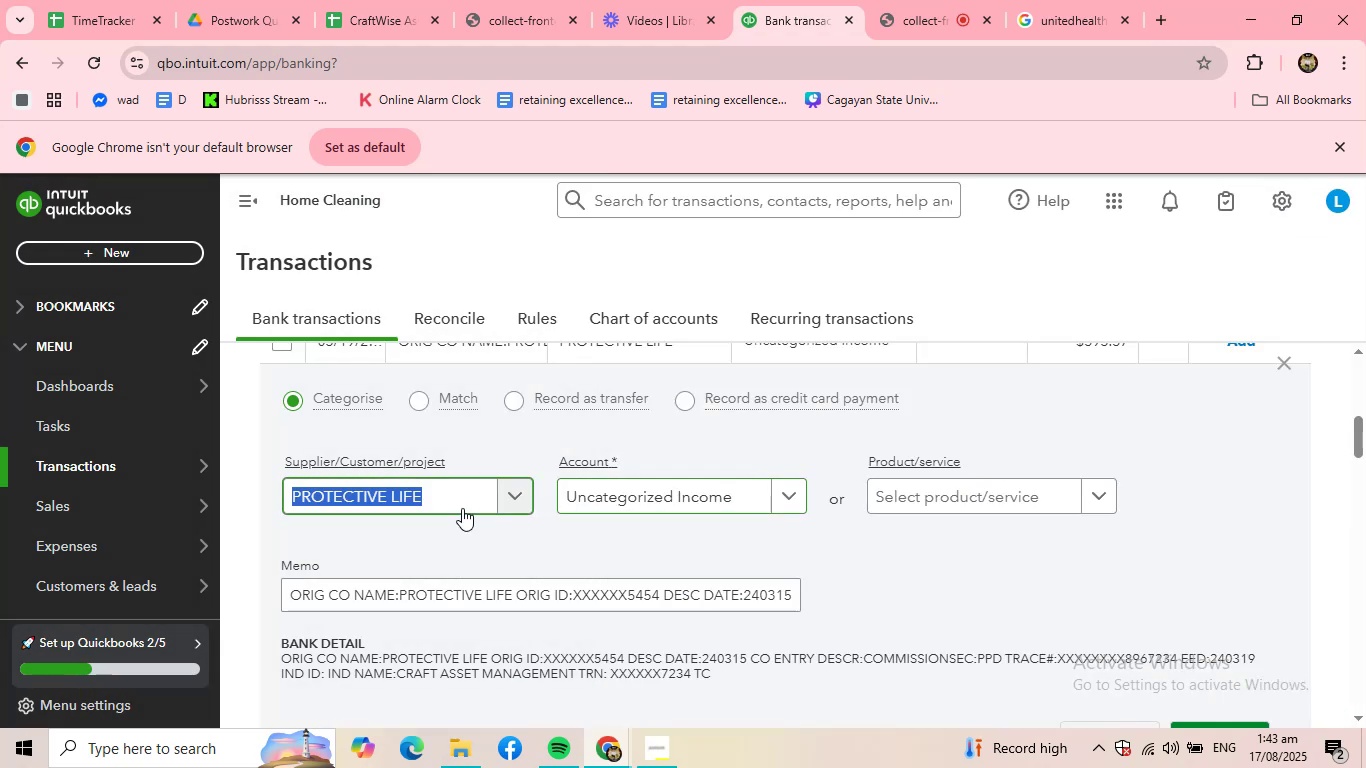 
key(Control+ControlLeft)
 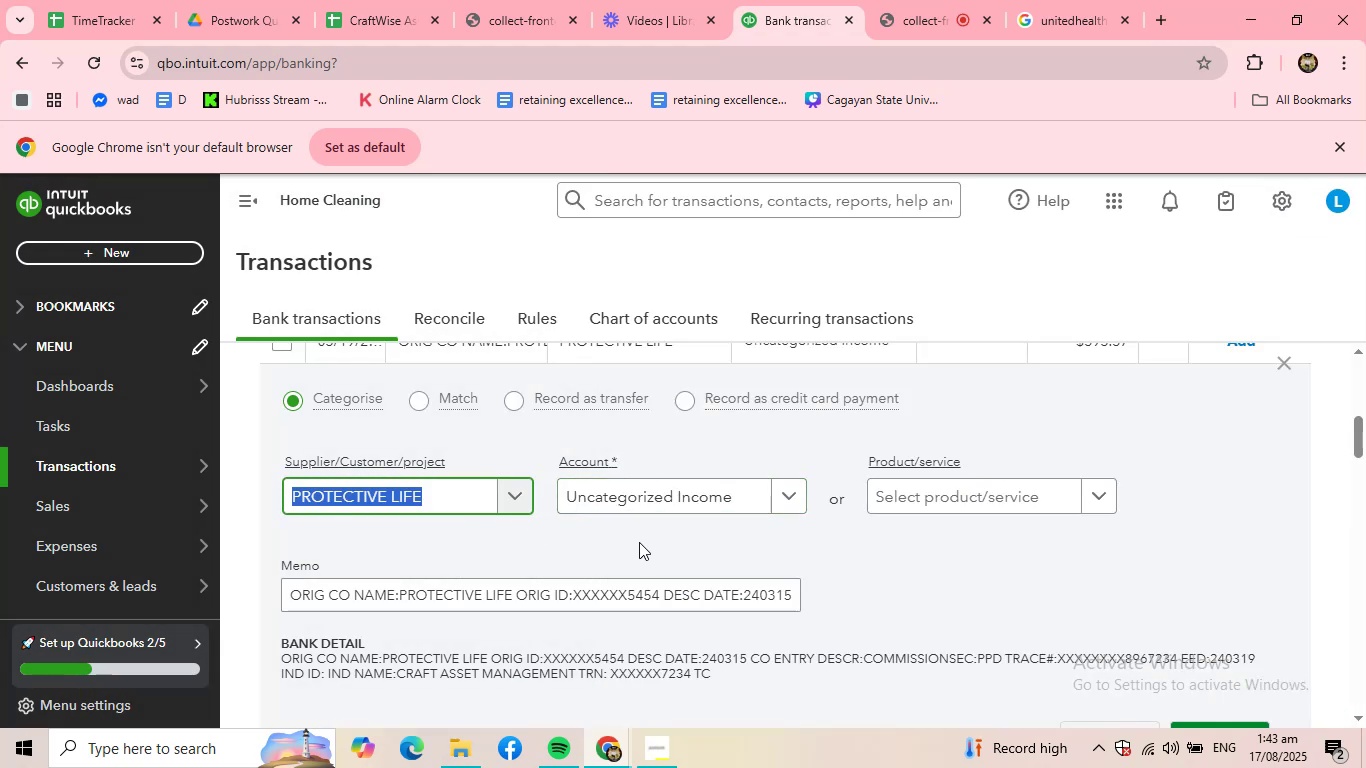 
key(Control+C)
 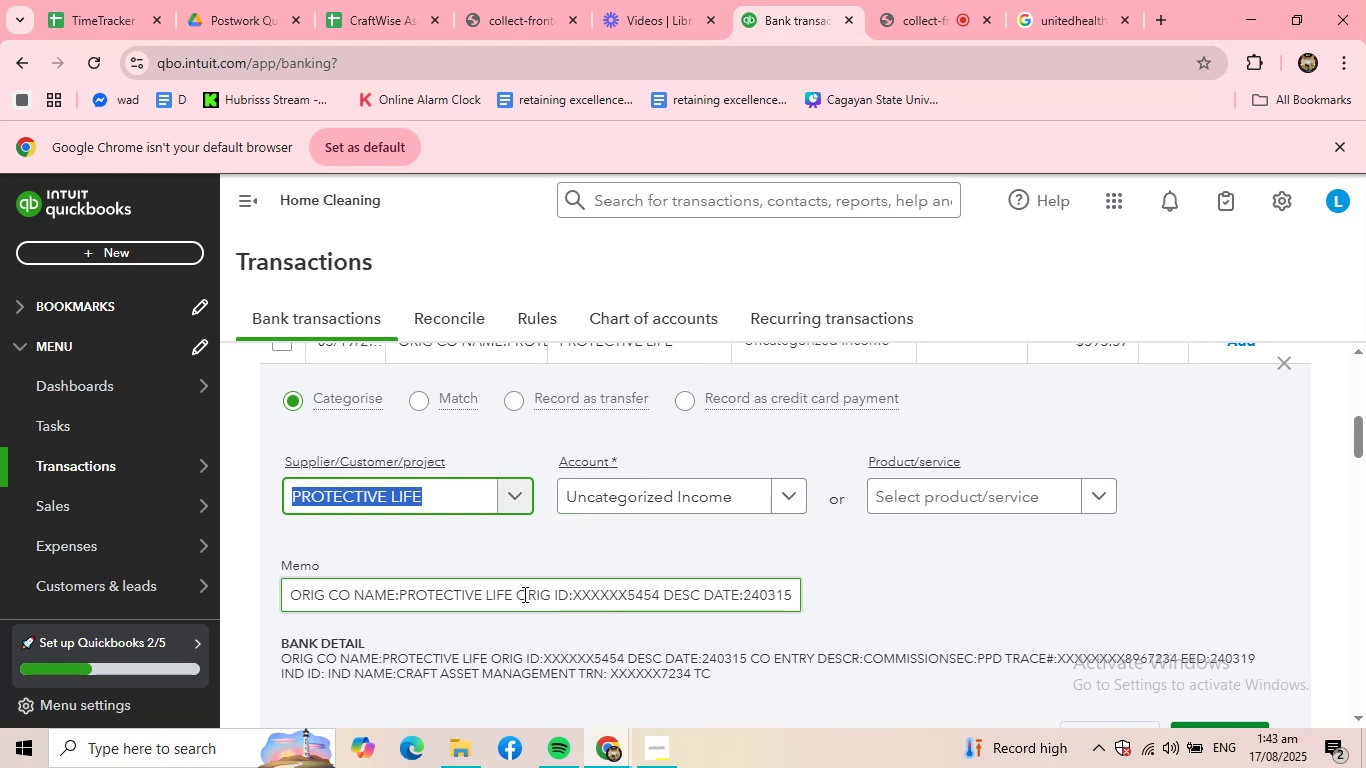 
left_click_drag(start_coordinate=[514, 594], to_coordinate=[211, 568])
 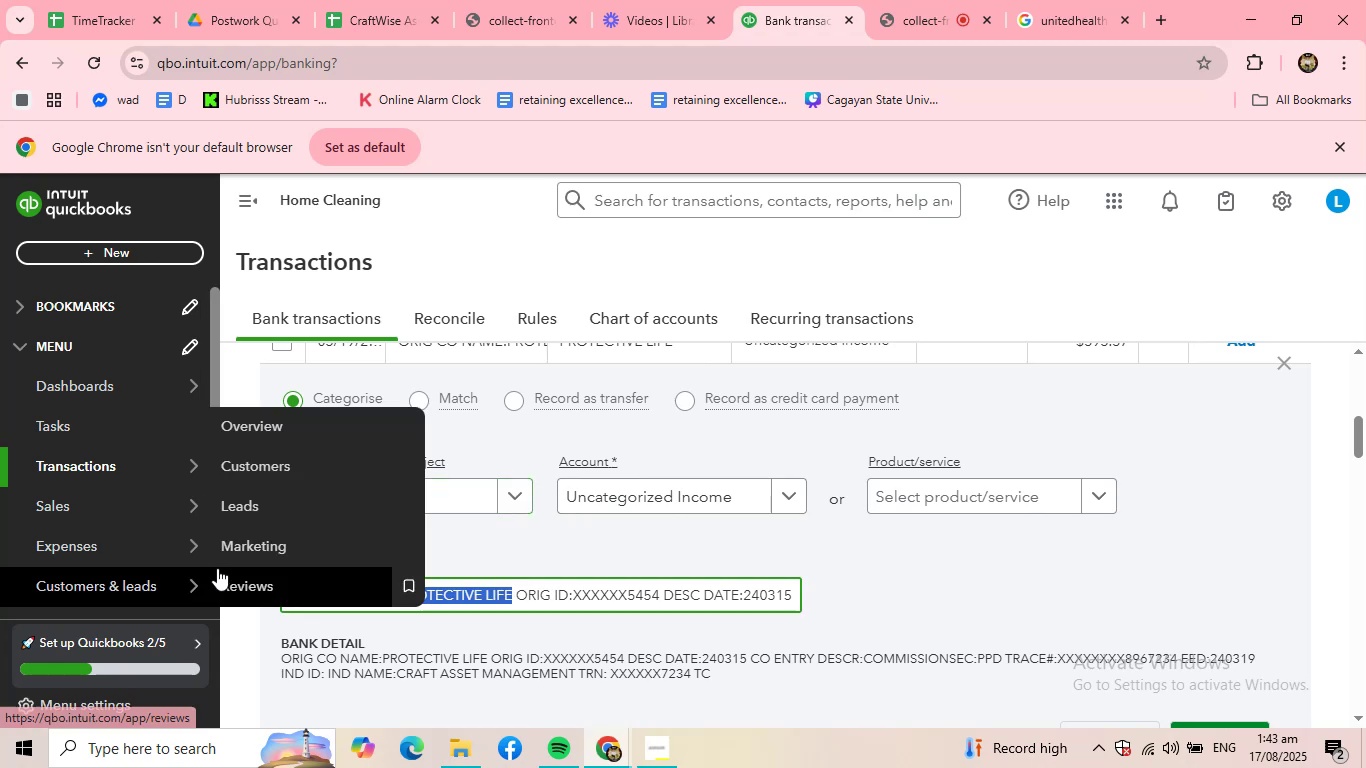 
key(Control+ControlLeft)
 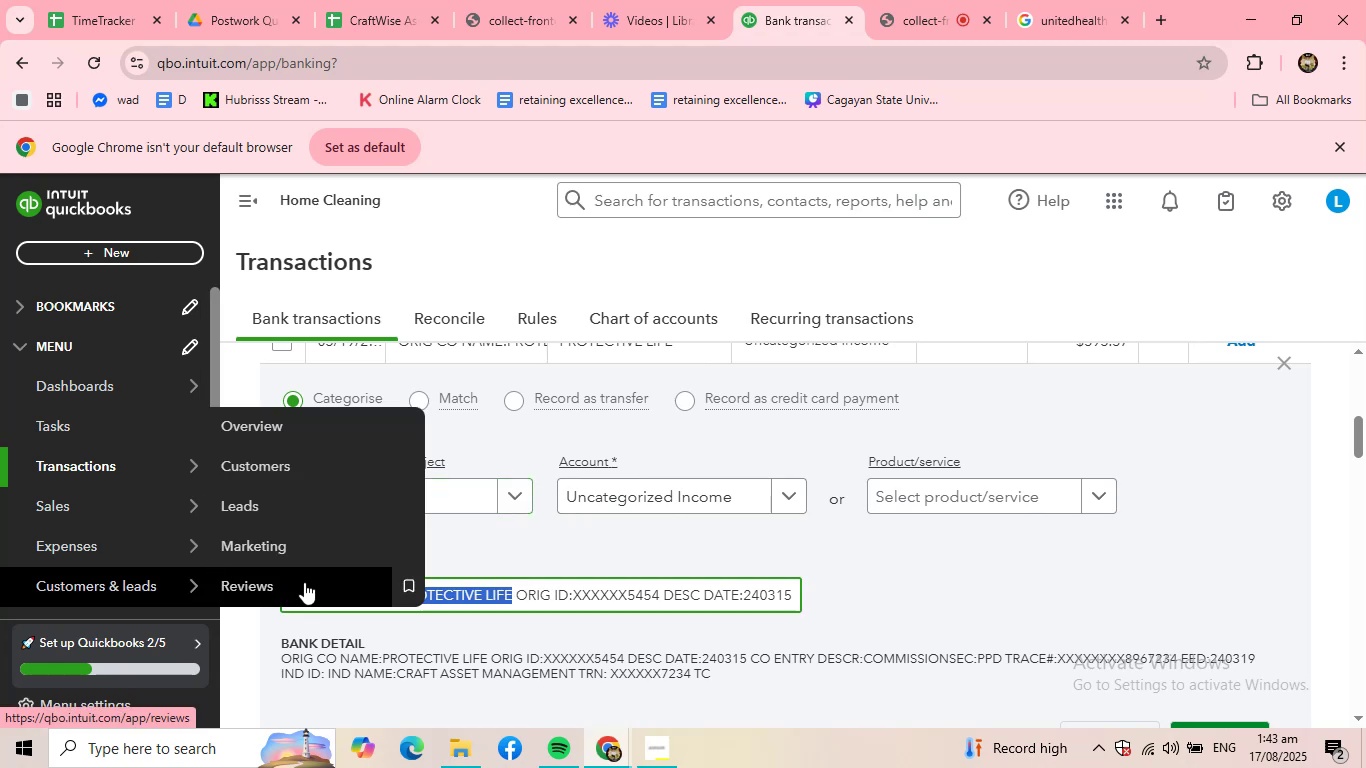 
key(Control+C)
 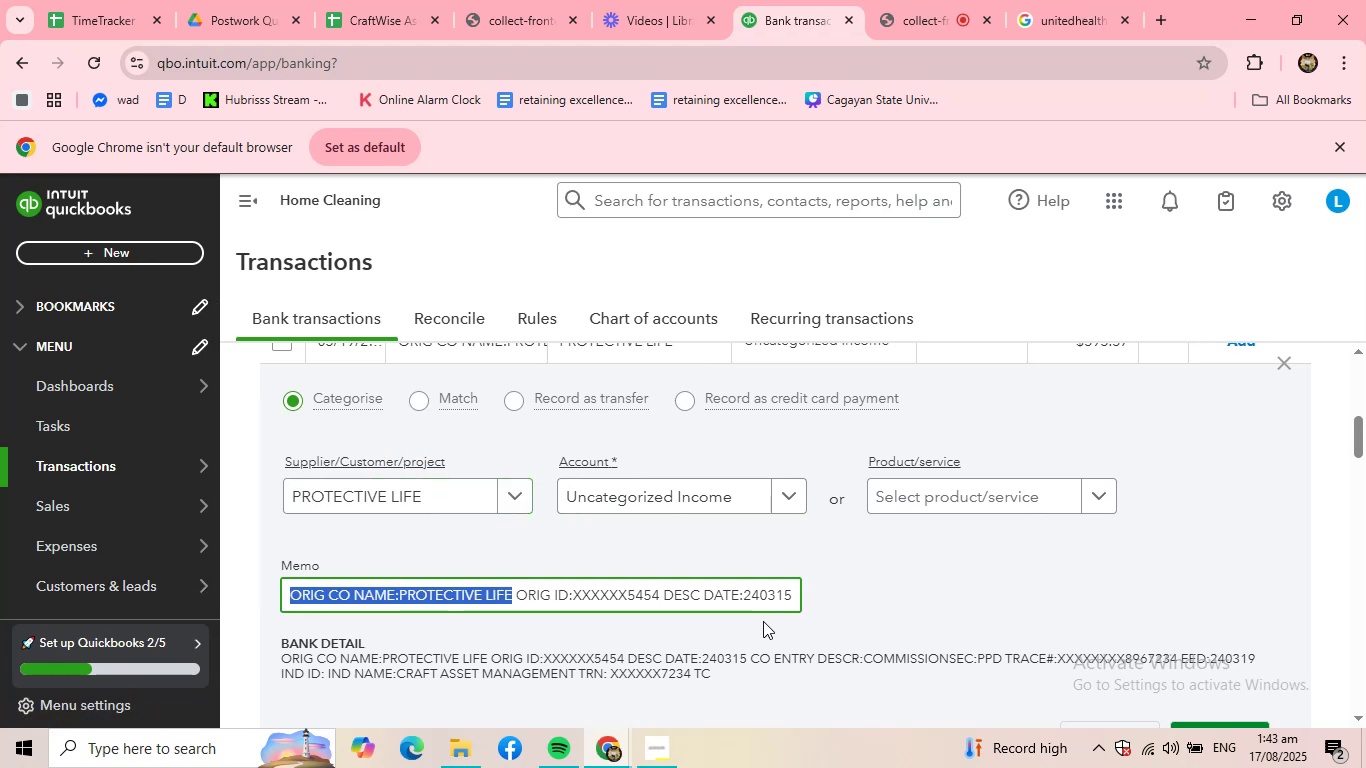 
key(Control+ControlLeft)
 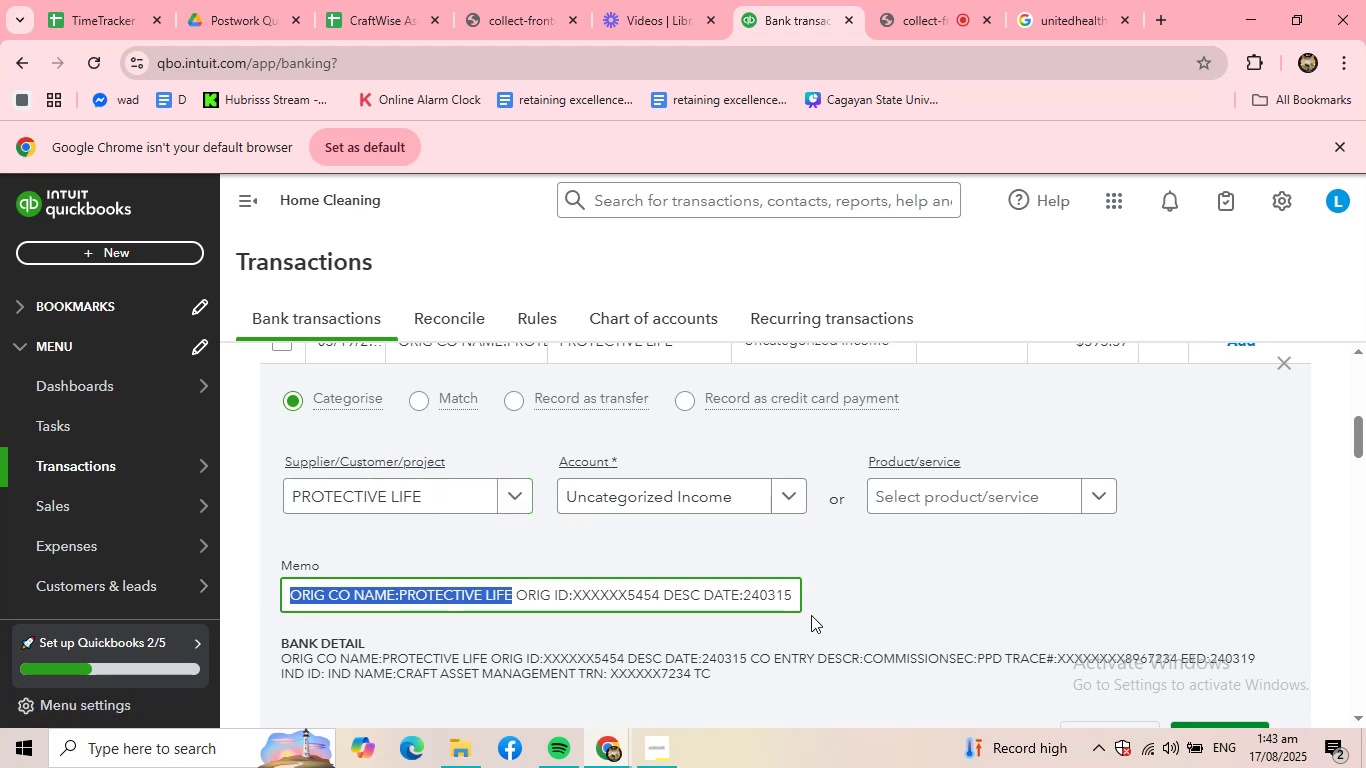 
key(Control+C)
 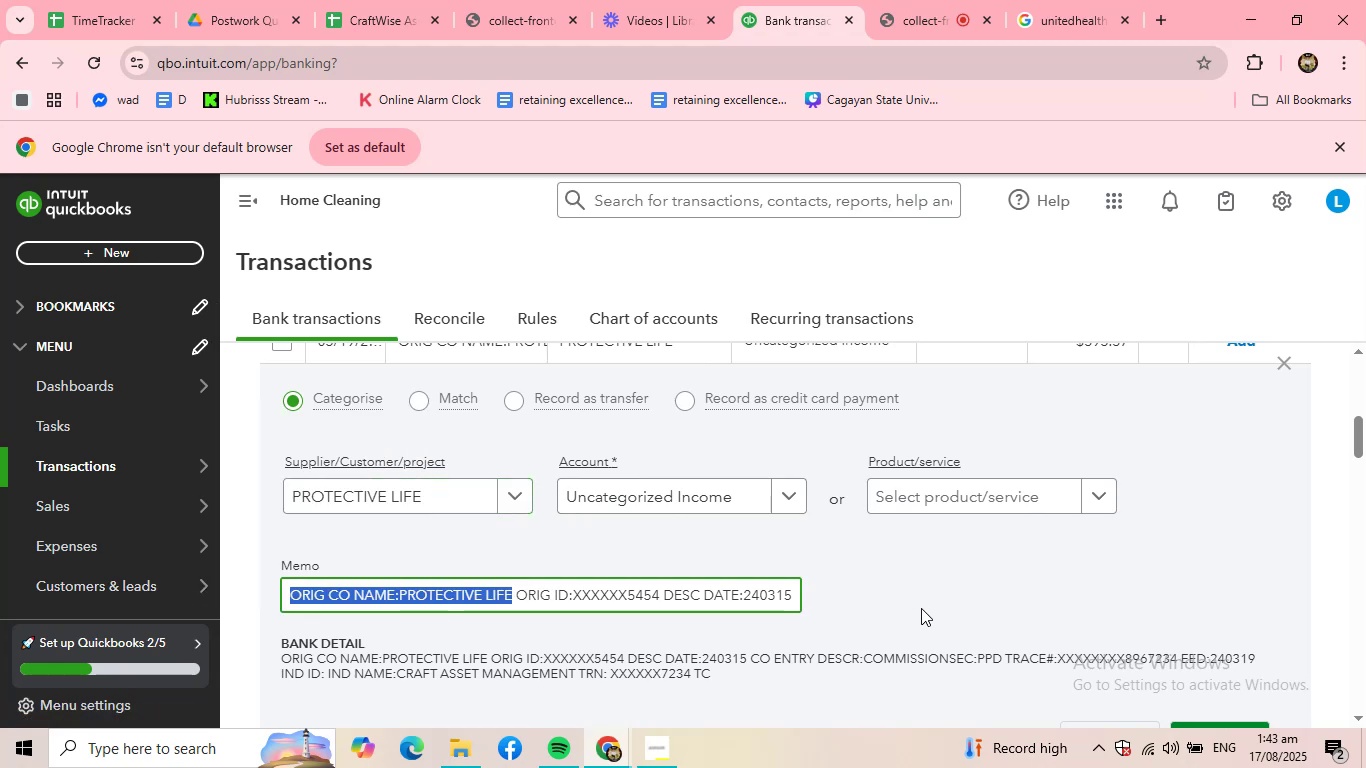 
scroll: coordinate [918, 606], scroll_direction: down, amount: 1.0
 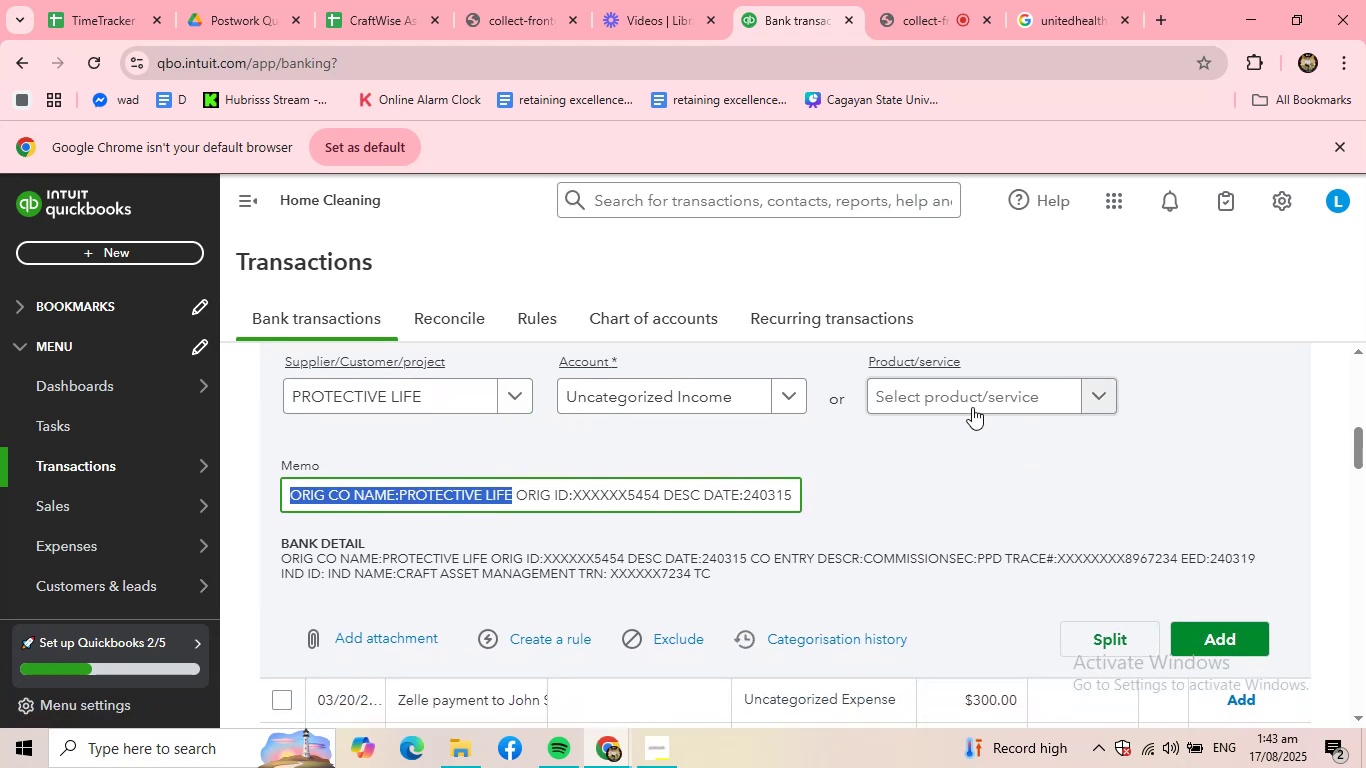 
left_click([972, 407])
 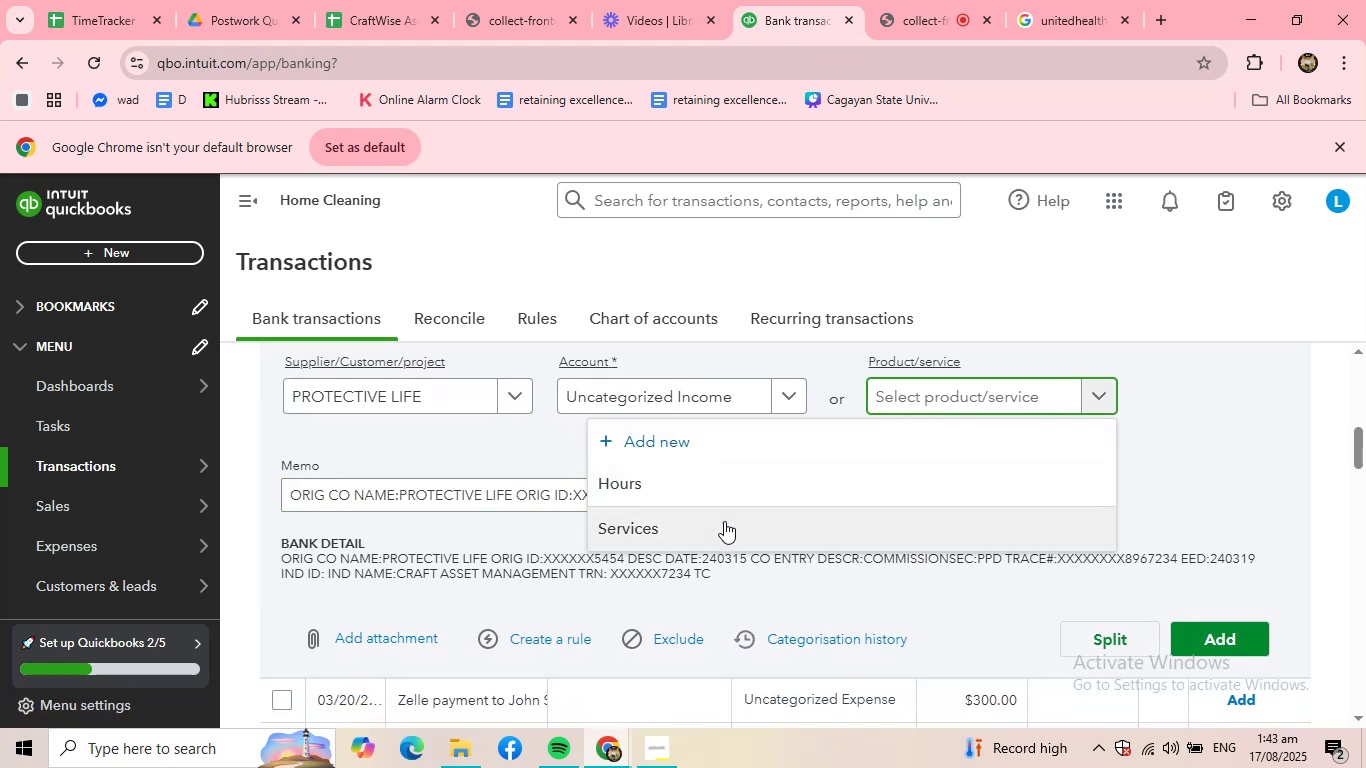 
left_click([719, 524])
 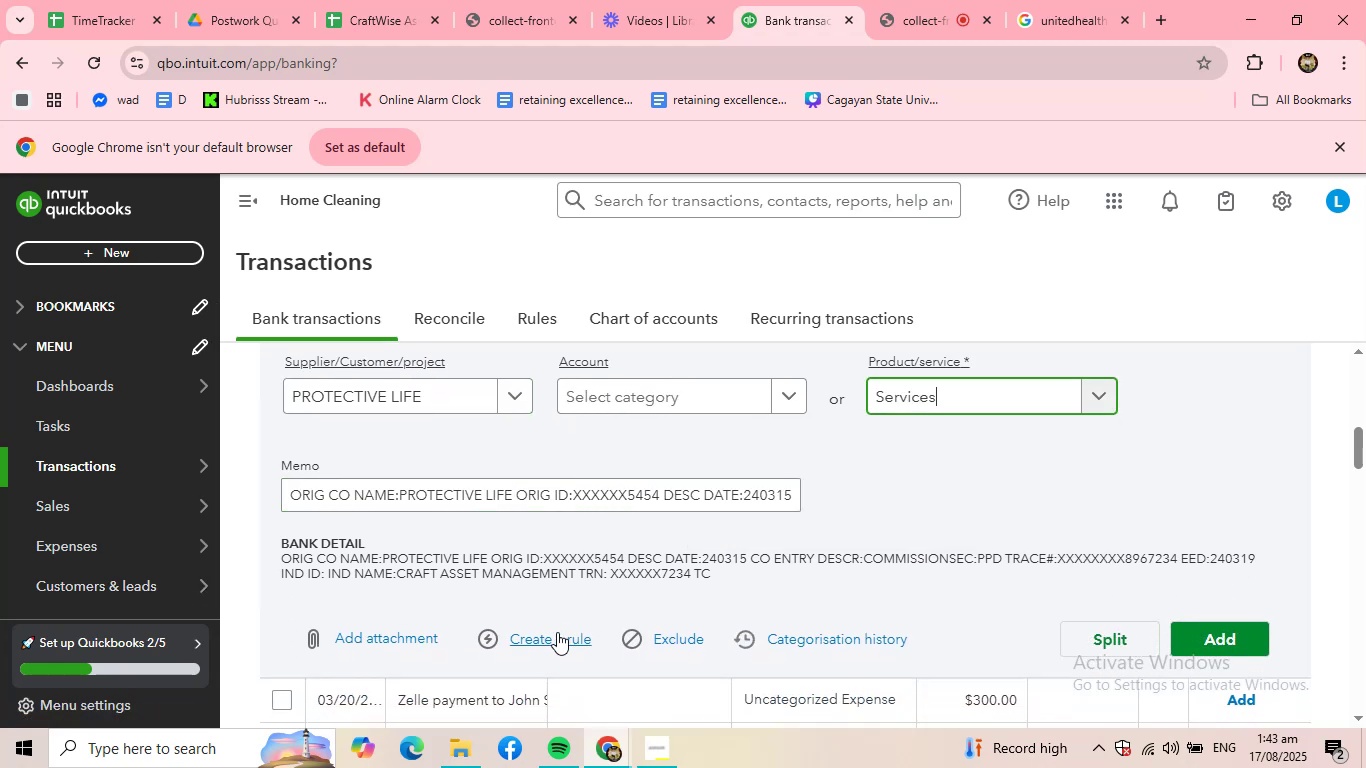 
left_click([556, 634])
 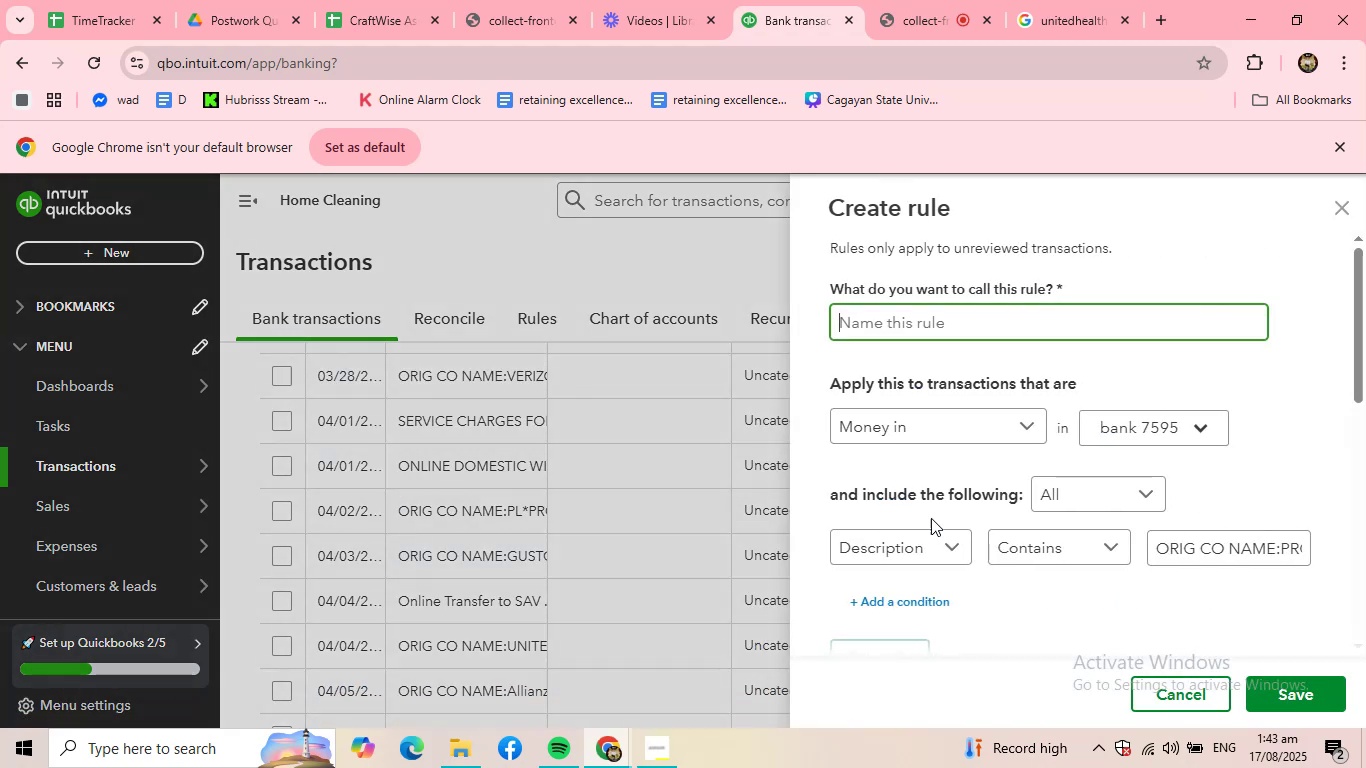 
key(Control+ControlLeft)
 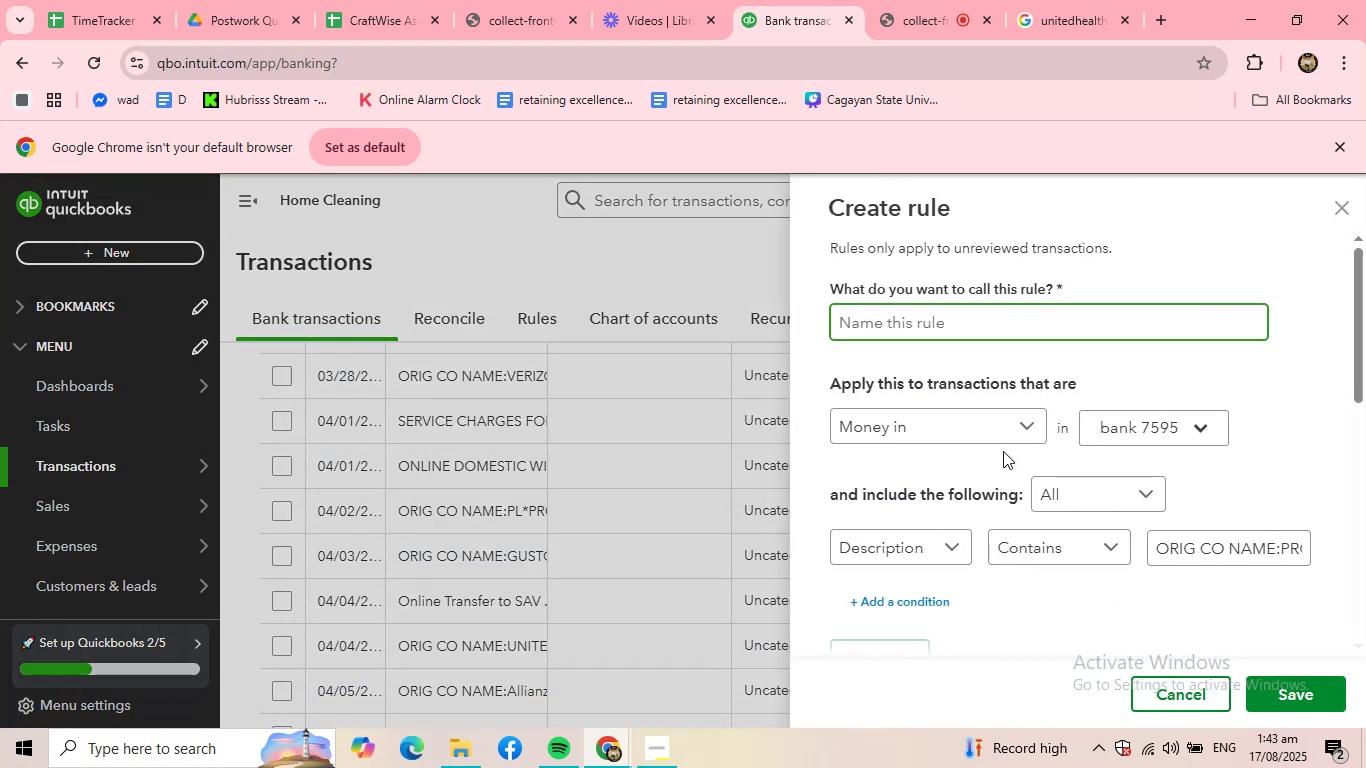 
key(Control+V)
 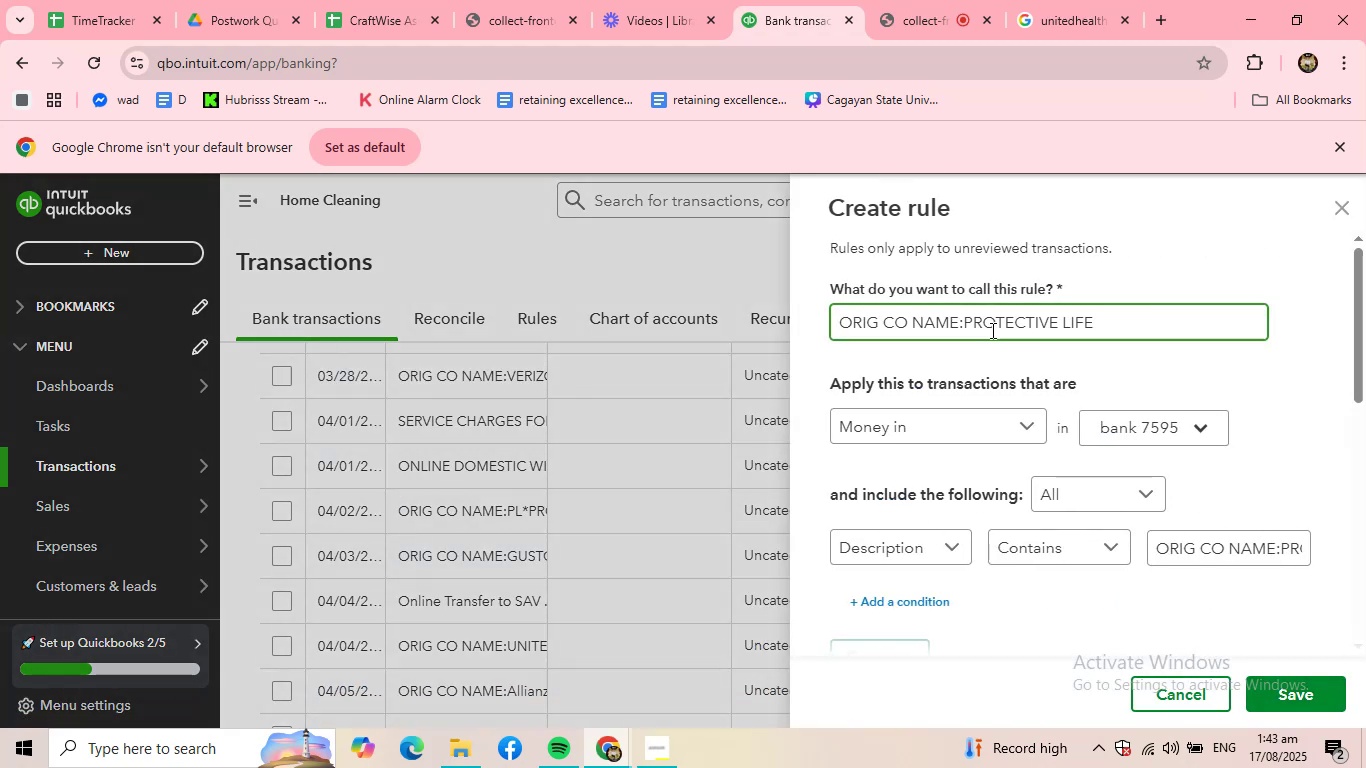 
left_click_drag(start_coordinate=[962, 321], to_coordinate=[613, 321])
 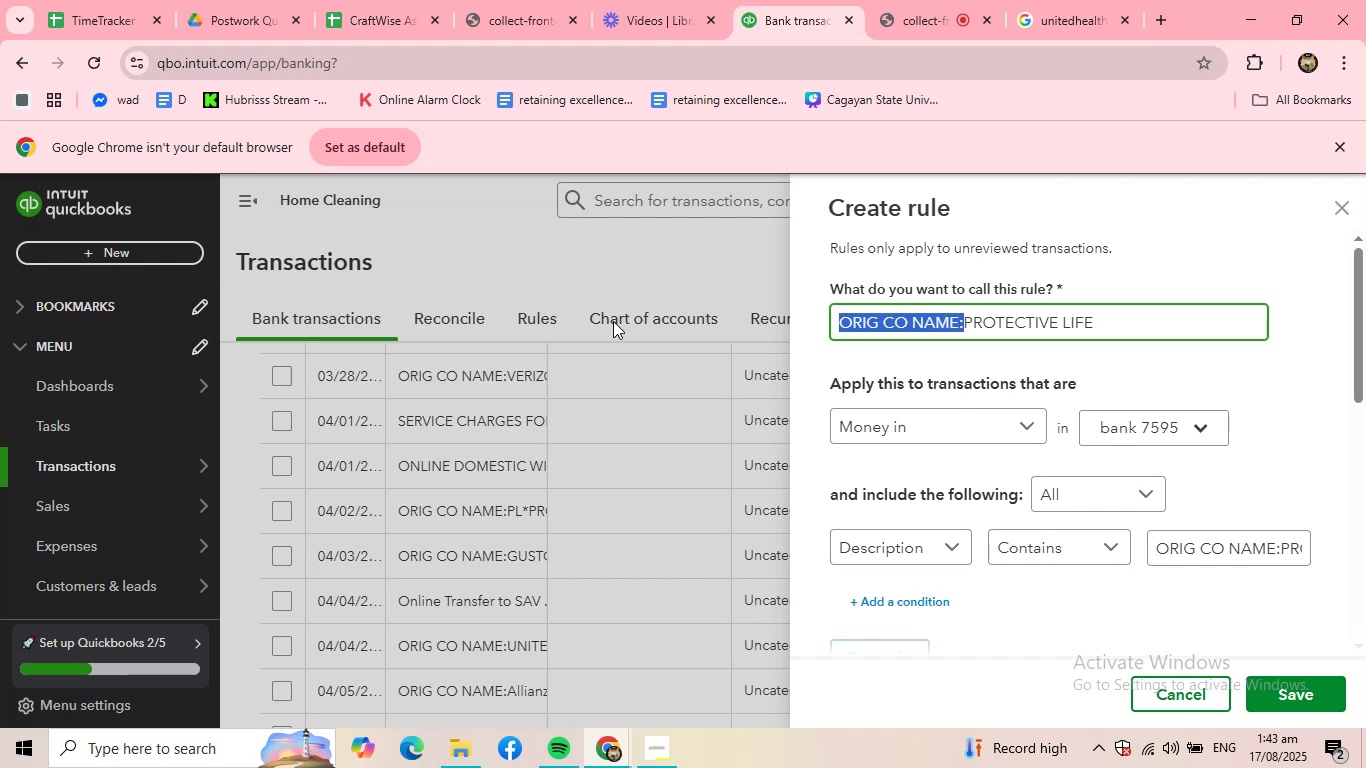 
key(Backspace)
 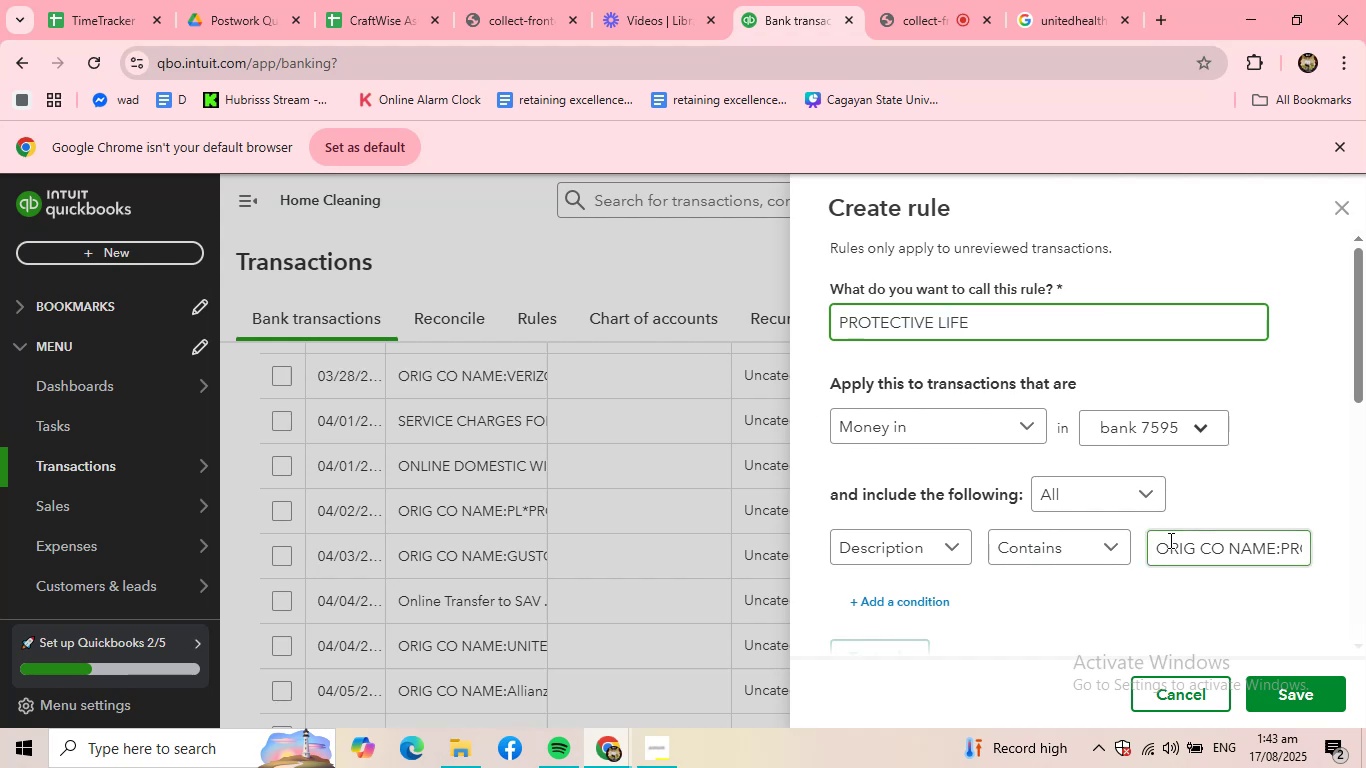 
left_click_drag(start_coordinate=[1151, 547], to_coordinate=[1365, 547])
 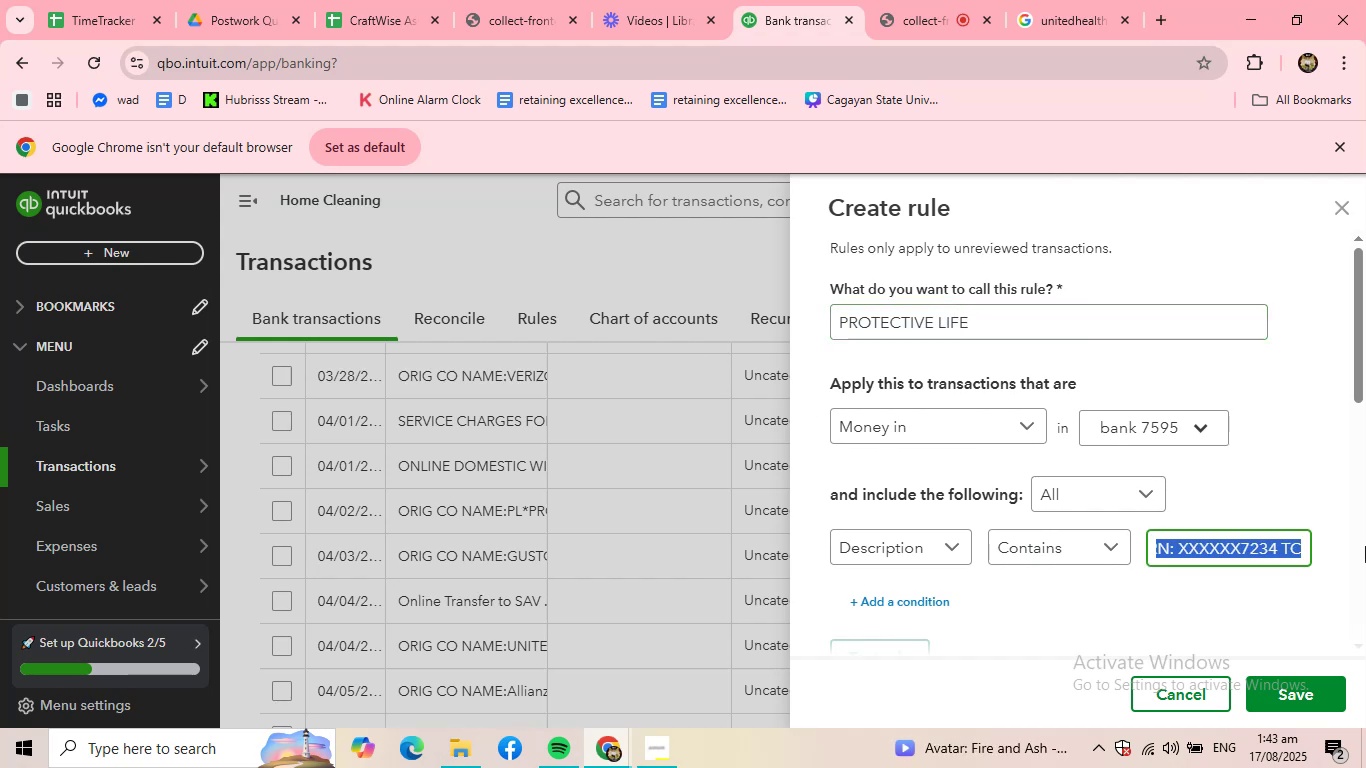 
key(Backspace)
 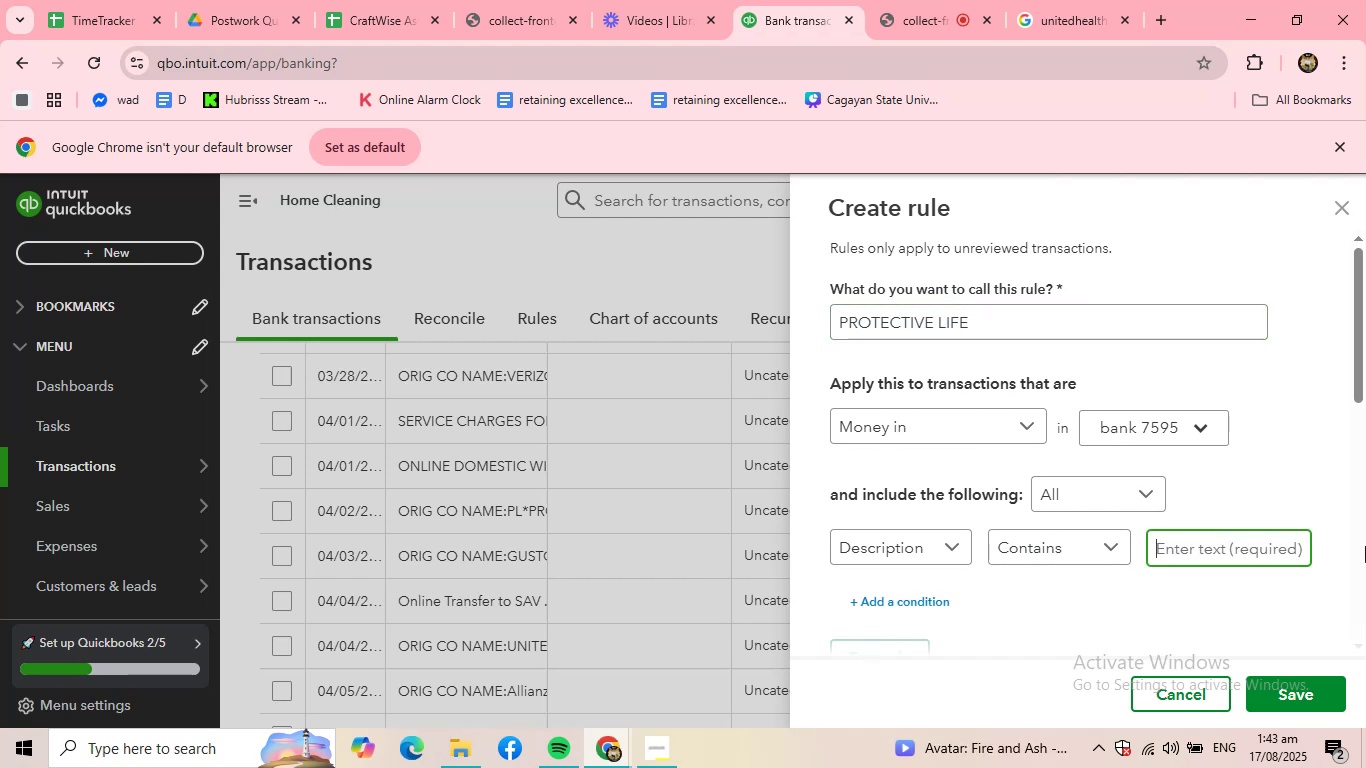 
key(Control+ControlLeft)
 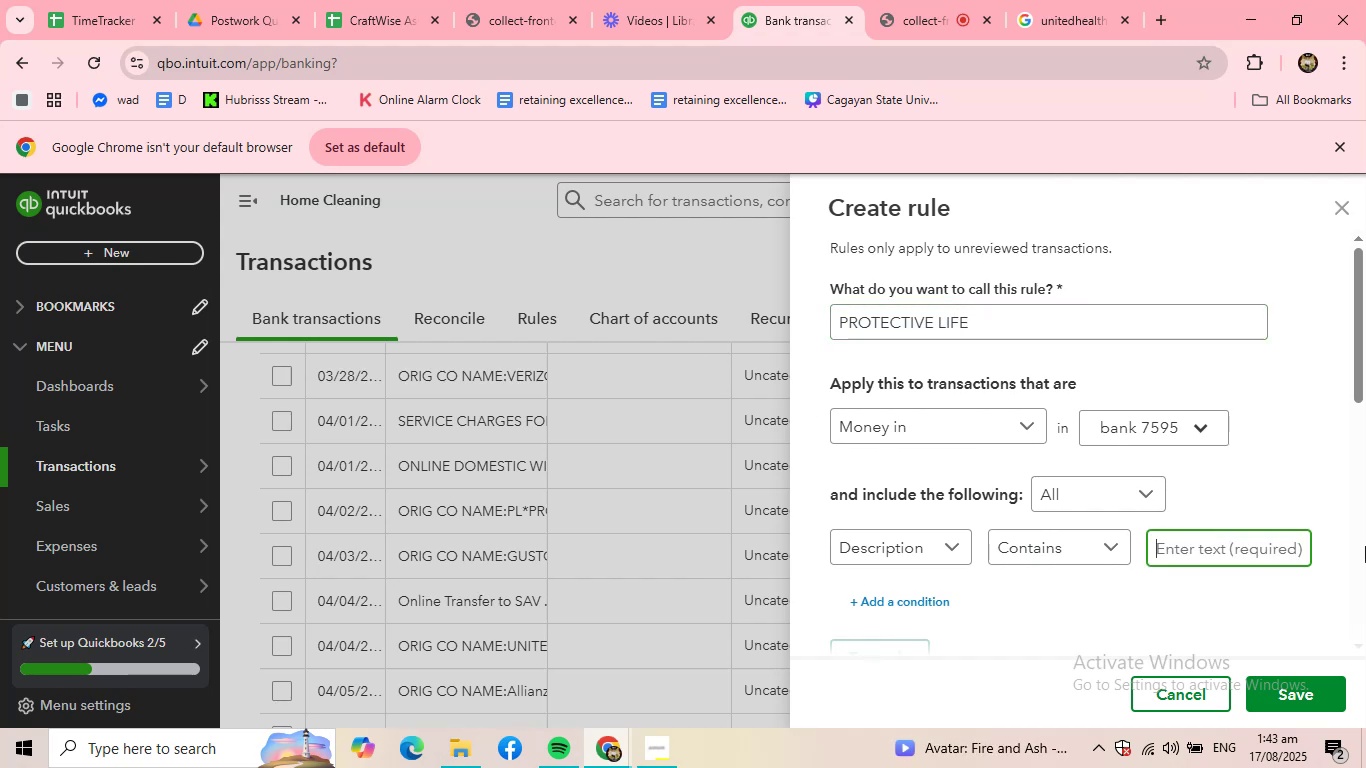 
key(Control+V)
 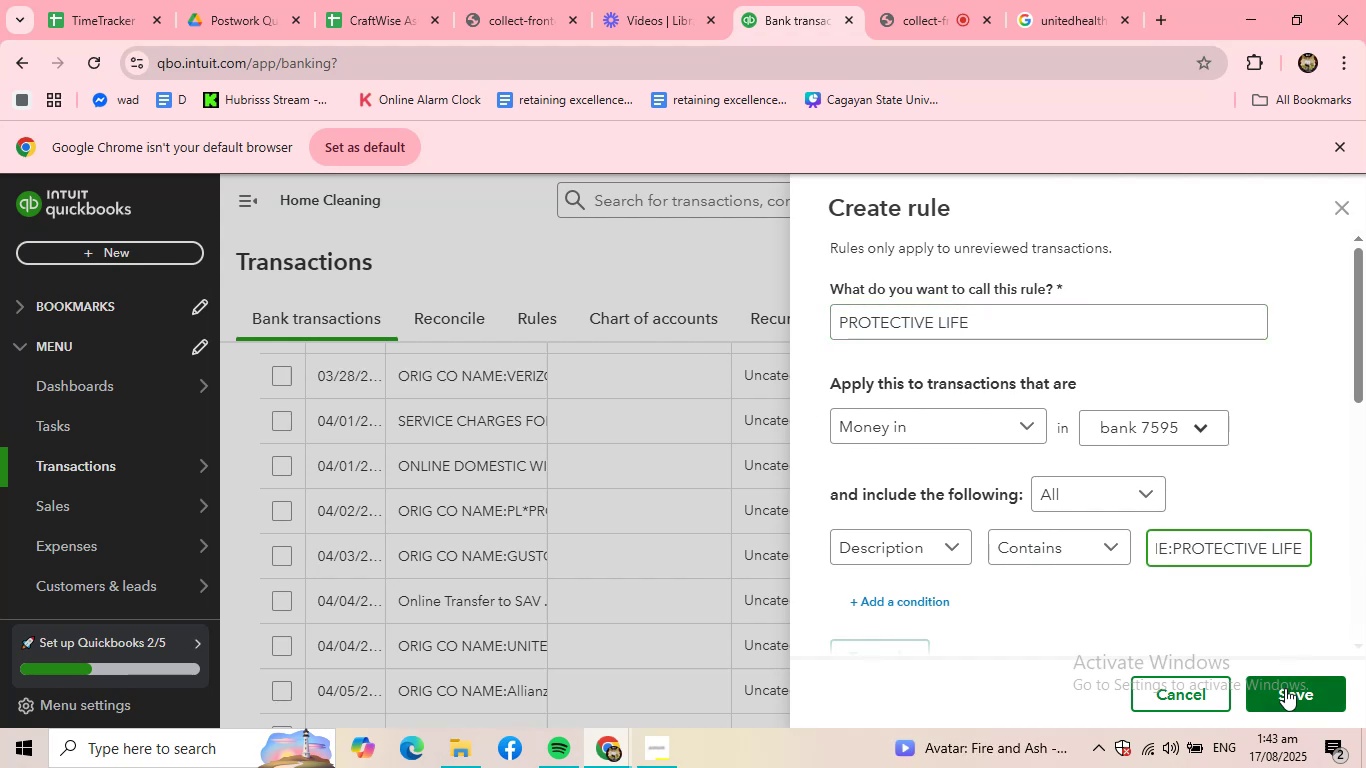 
left_click([1286, 693])
 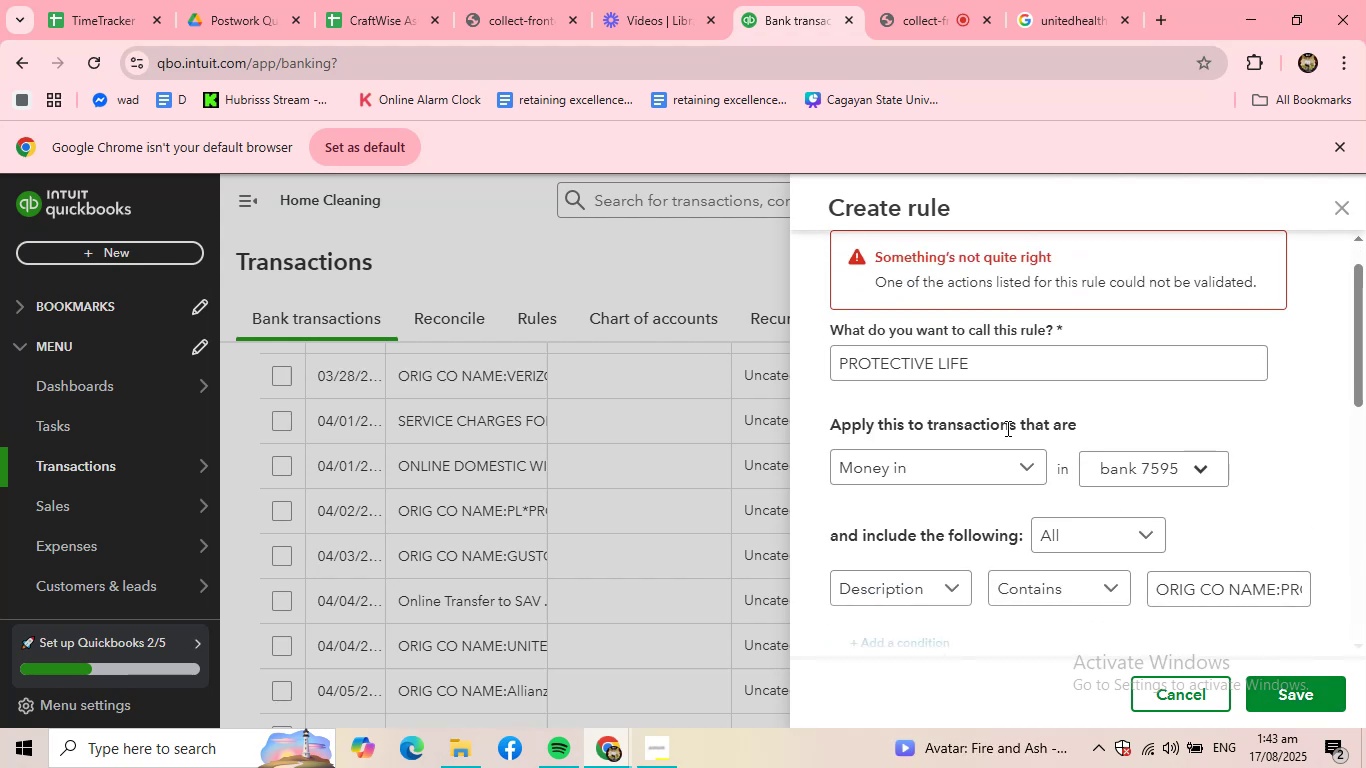 
left_click_drag(start_coordinate=[979, 363], to_coordinate=[936, 363])
 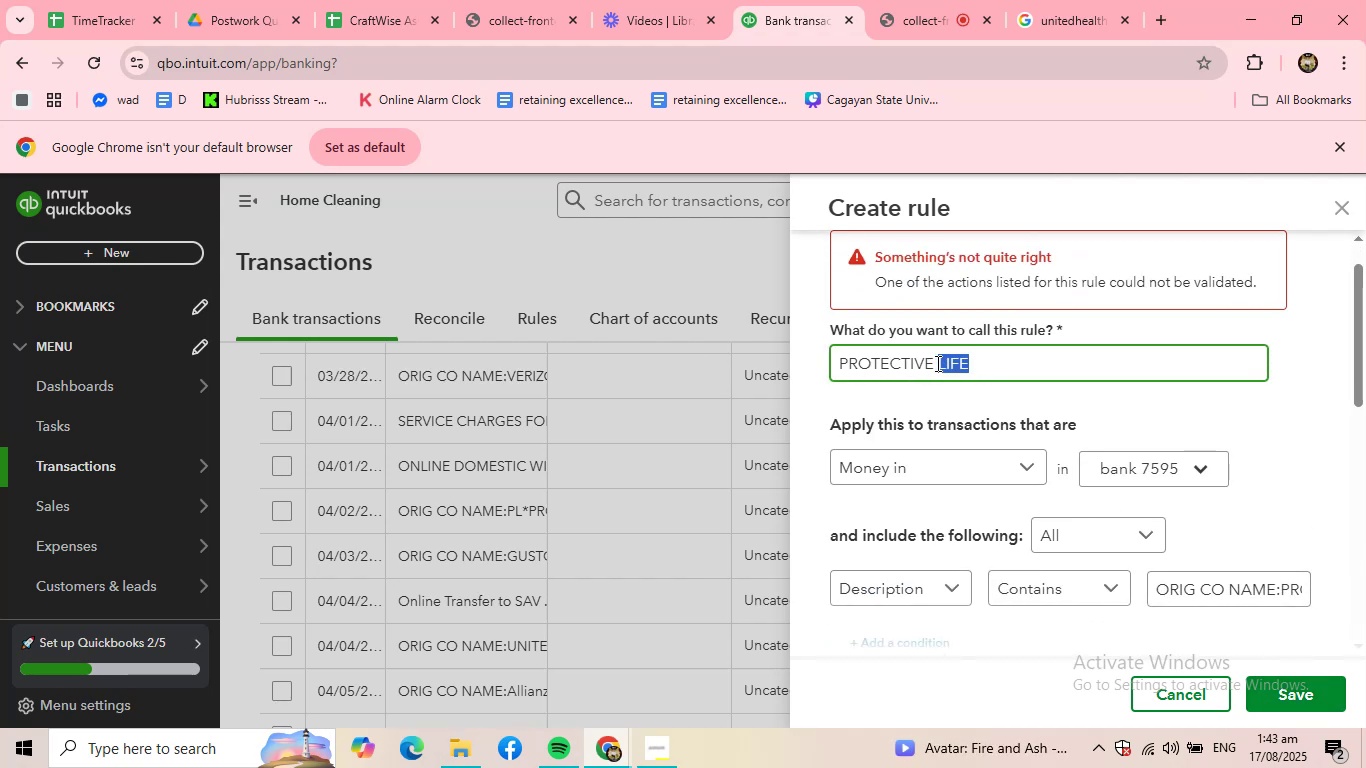 
key(Backspace)
 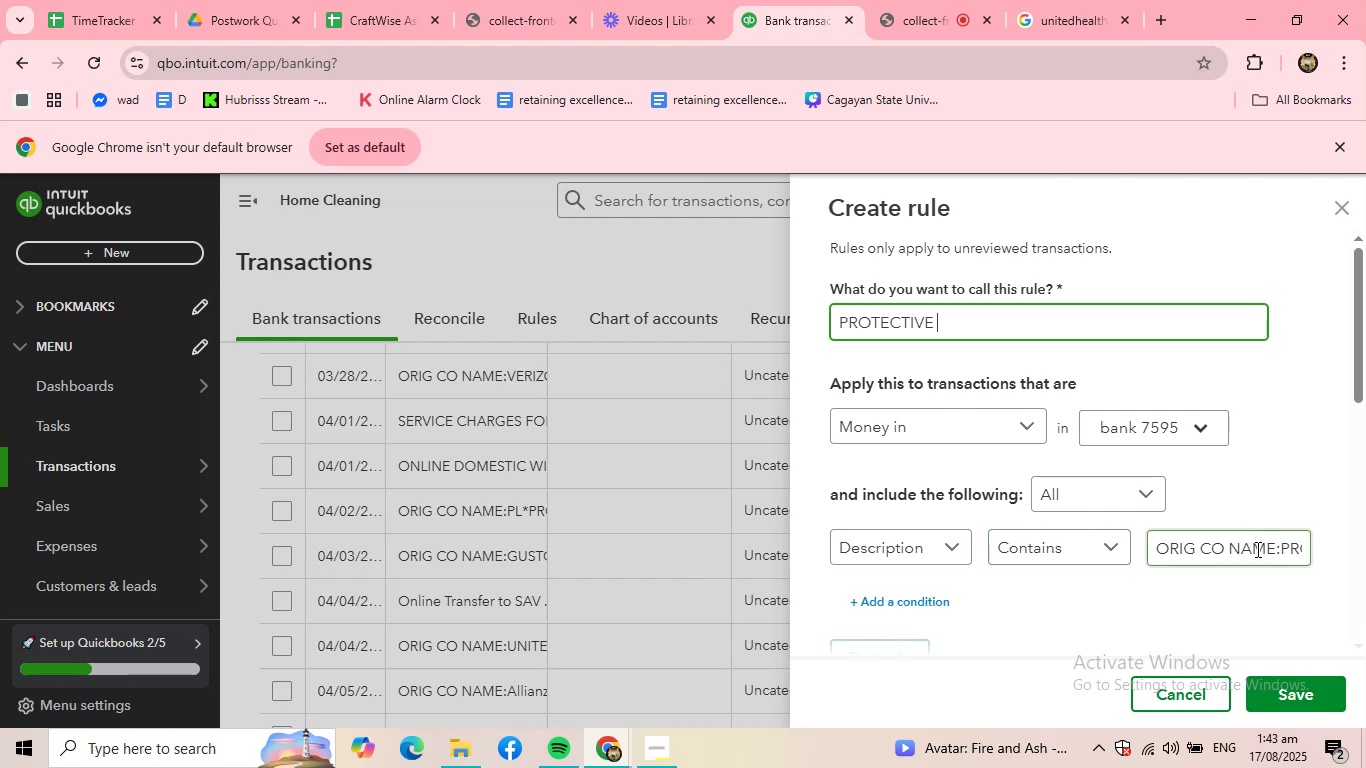 
left_click([1288, 549])
 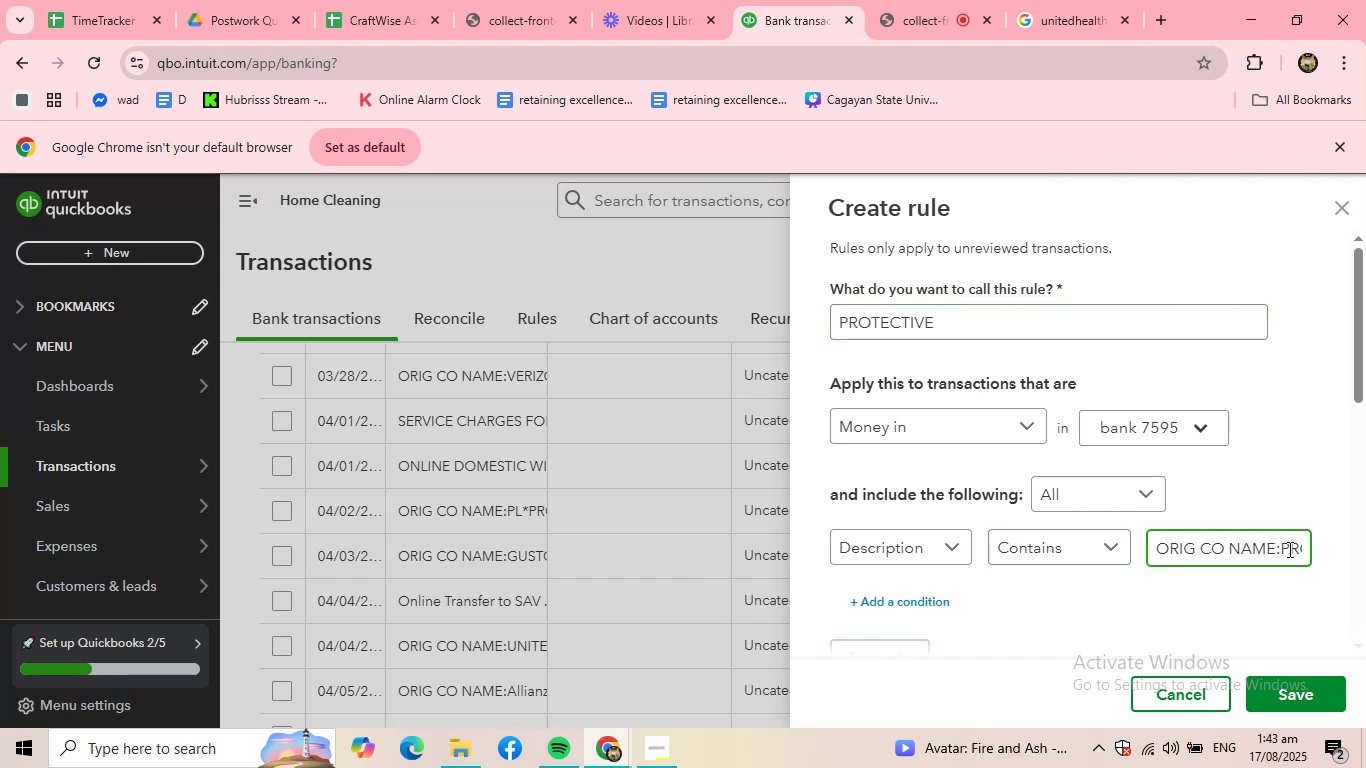 
key(ArrowRight)
 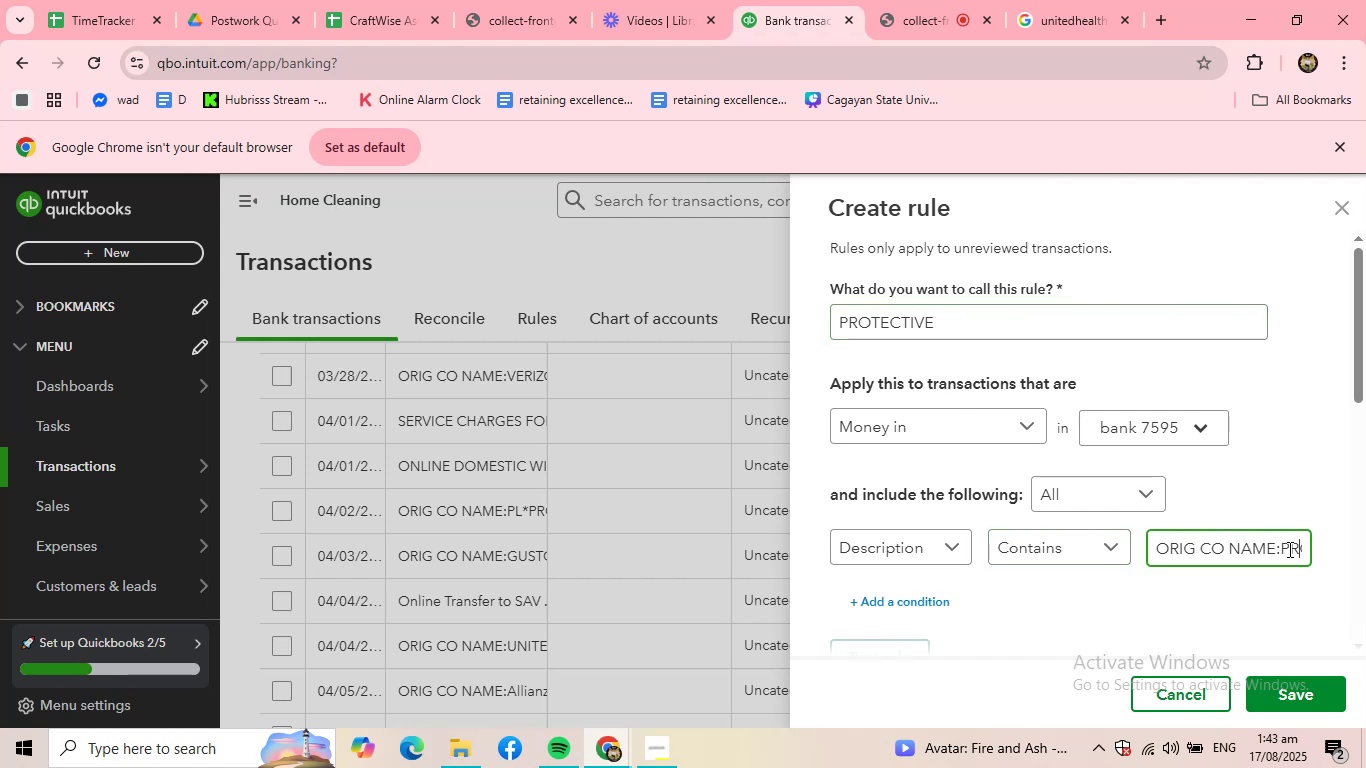 
key(ArrowRight)
 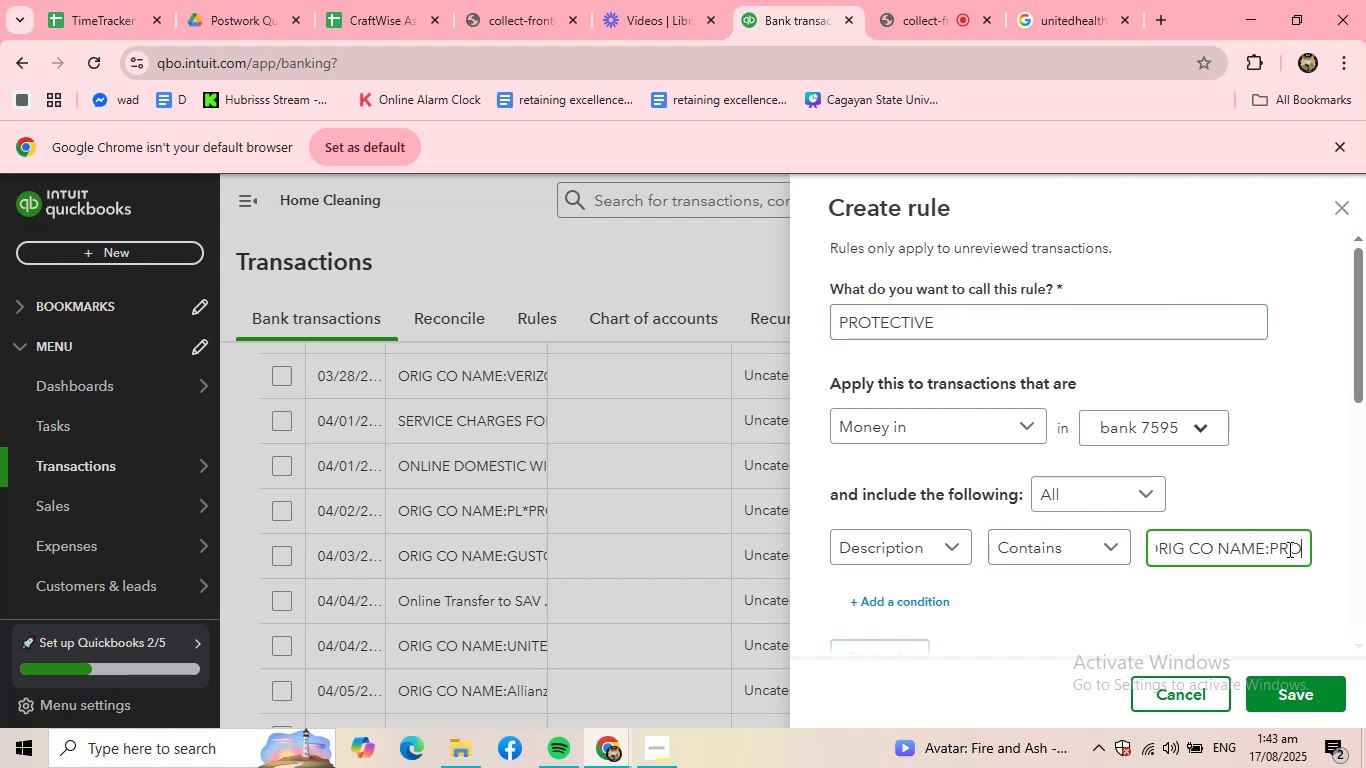 
key(ArrowRight)
 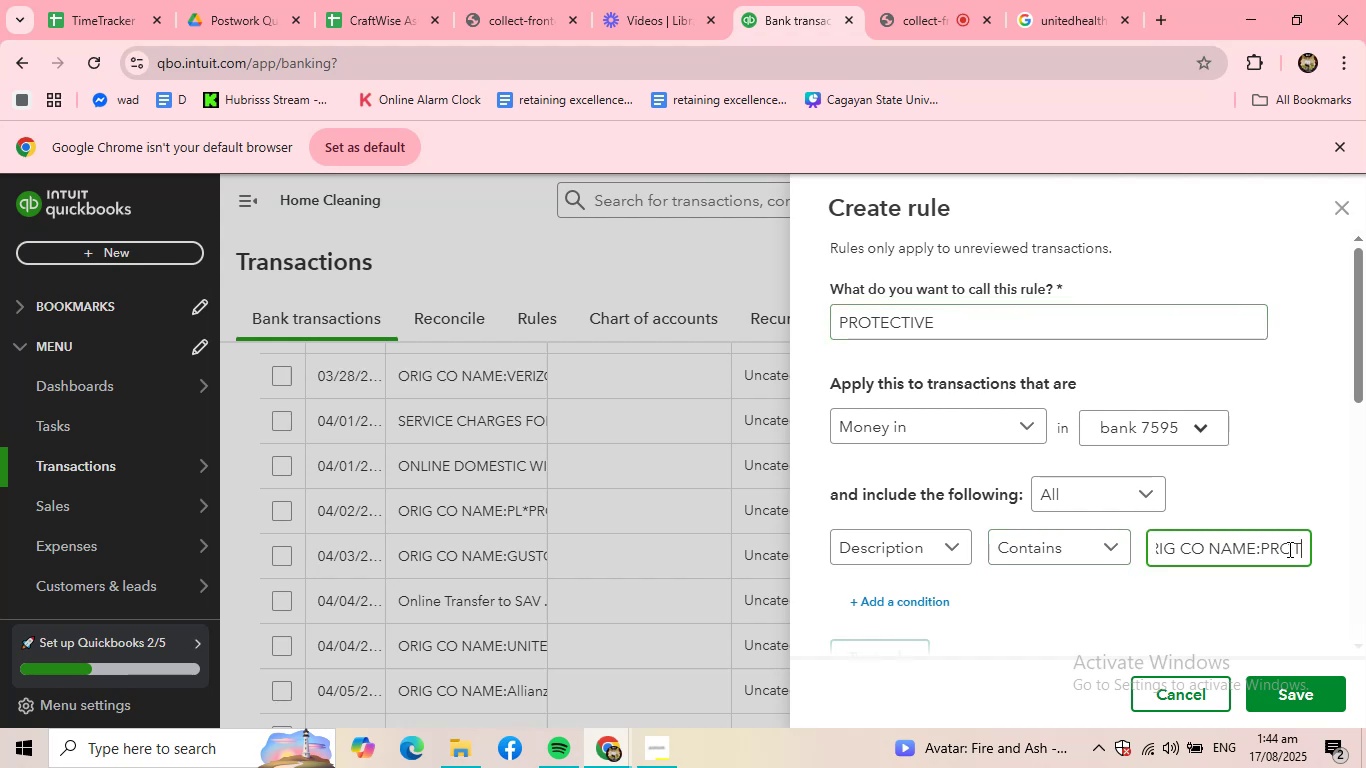 
key(ArrowRight)
 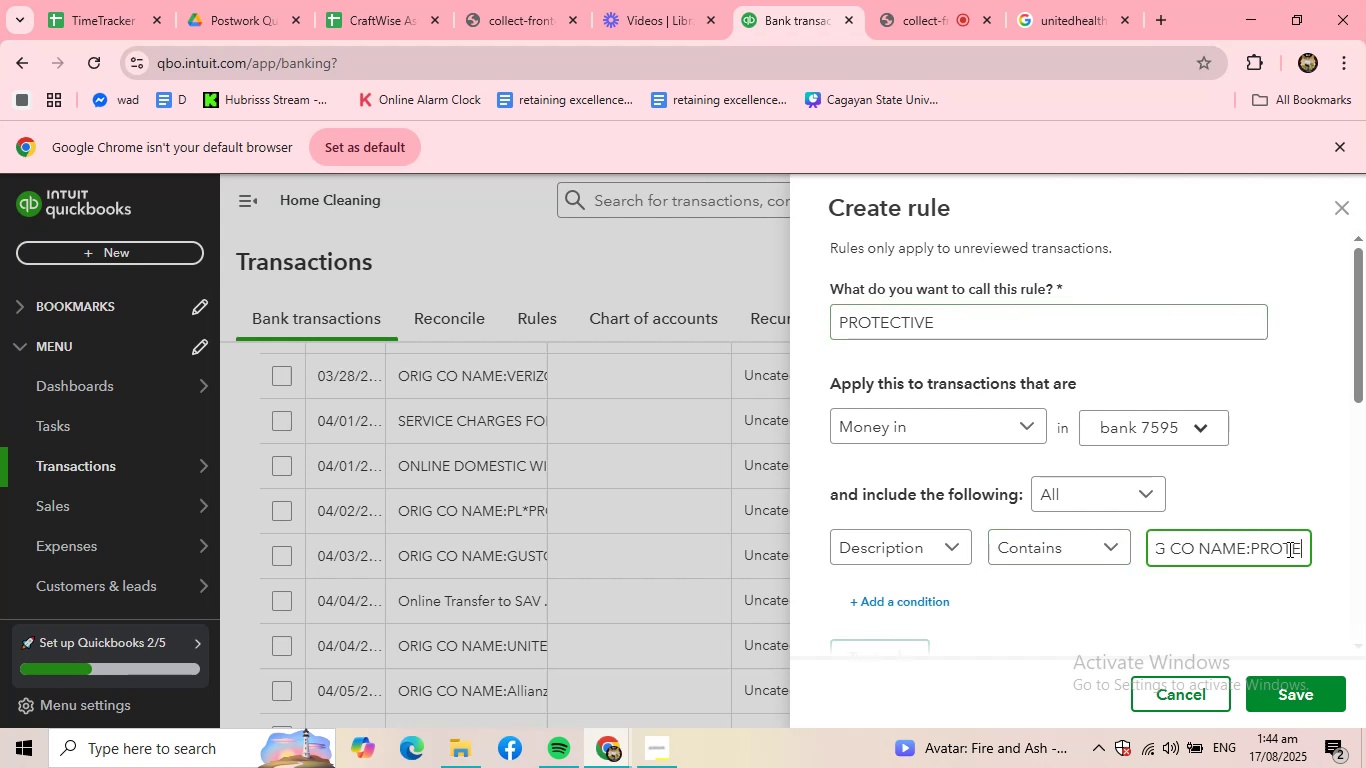 
key(ArrowRight)
 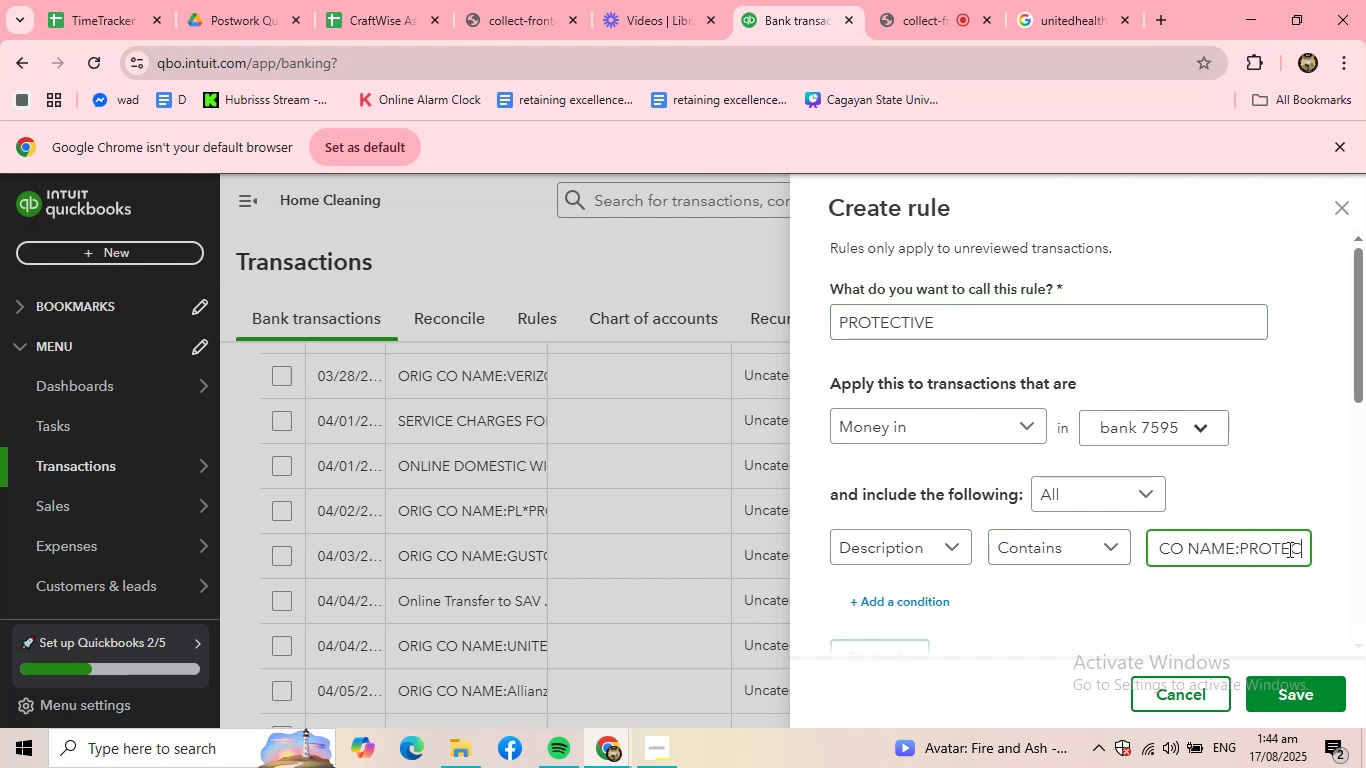 
key(ArrowRight)
 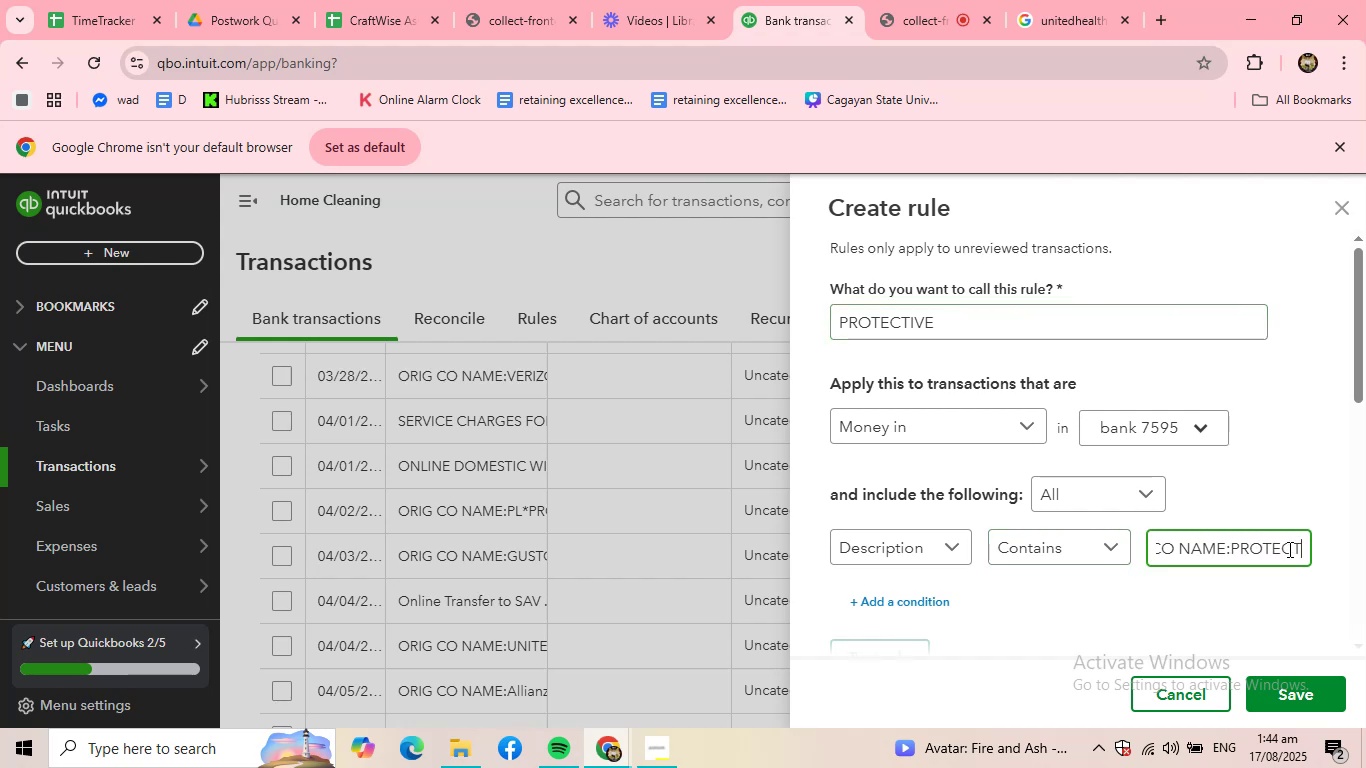 
key(ArrowRight)
 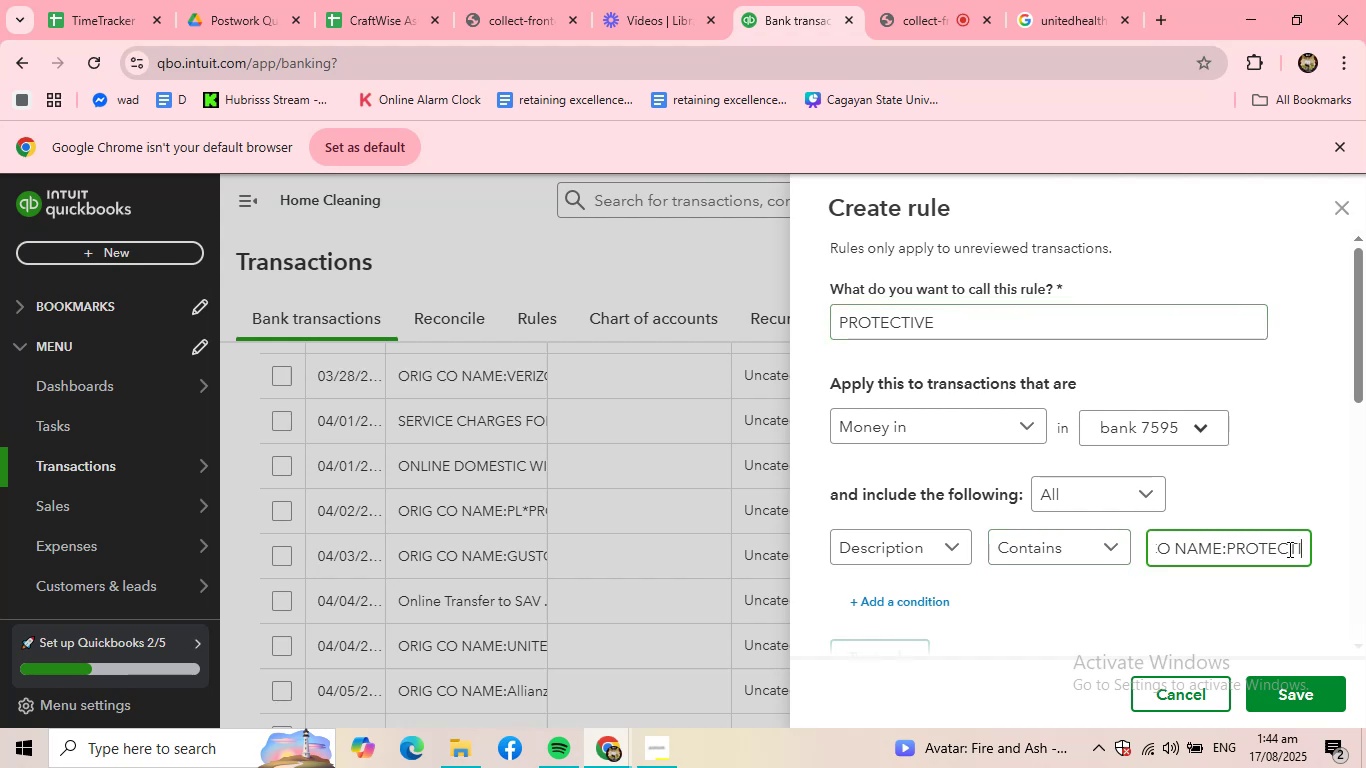 
key(ArrowRight)
 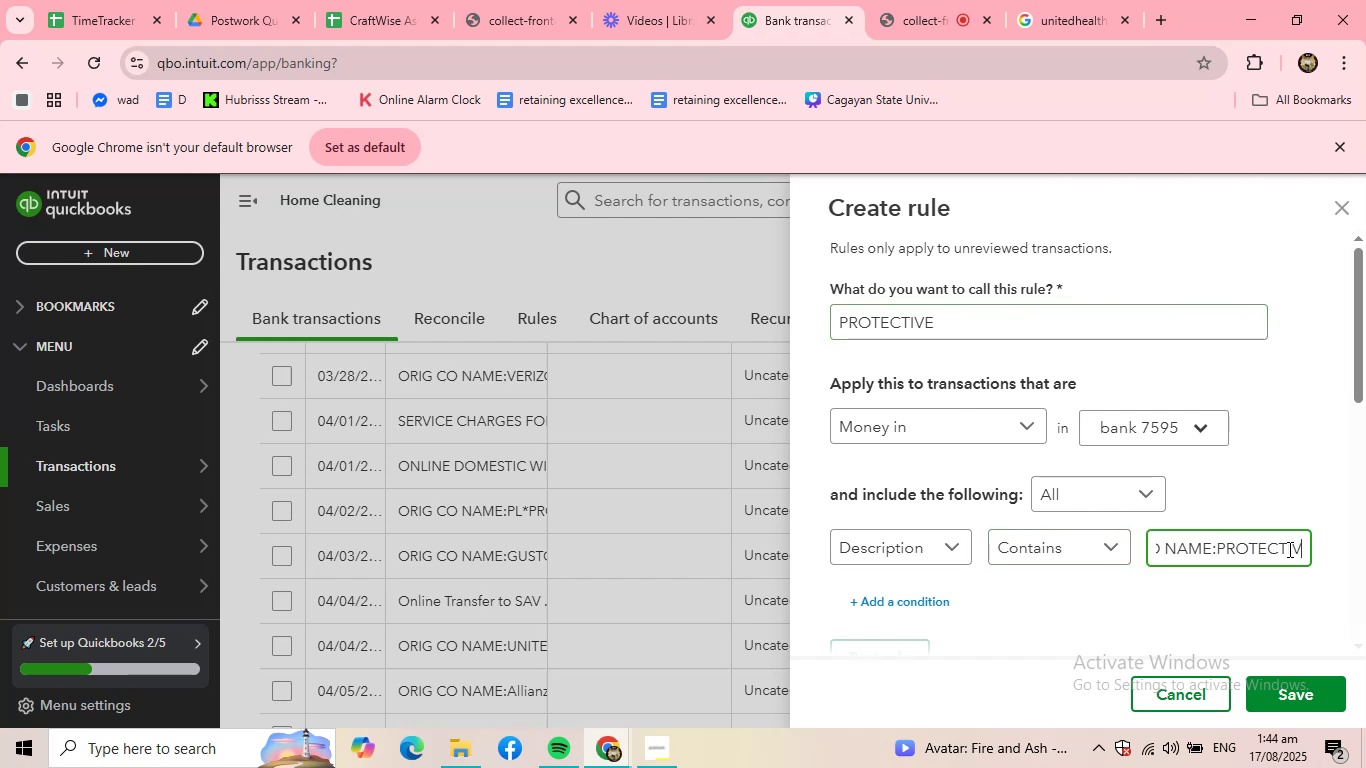 
key(ArrowRight)
 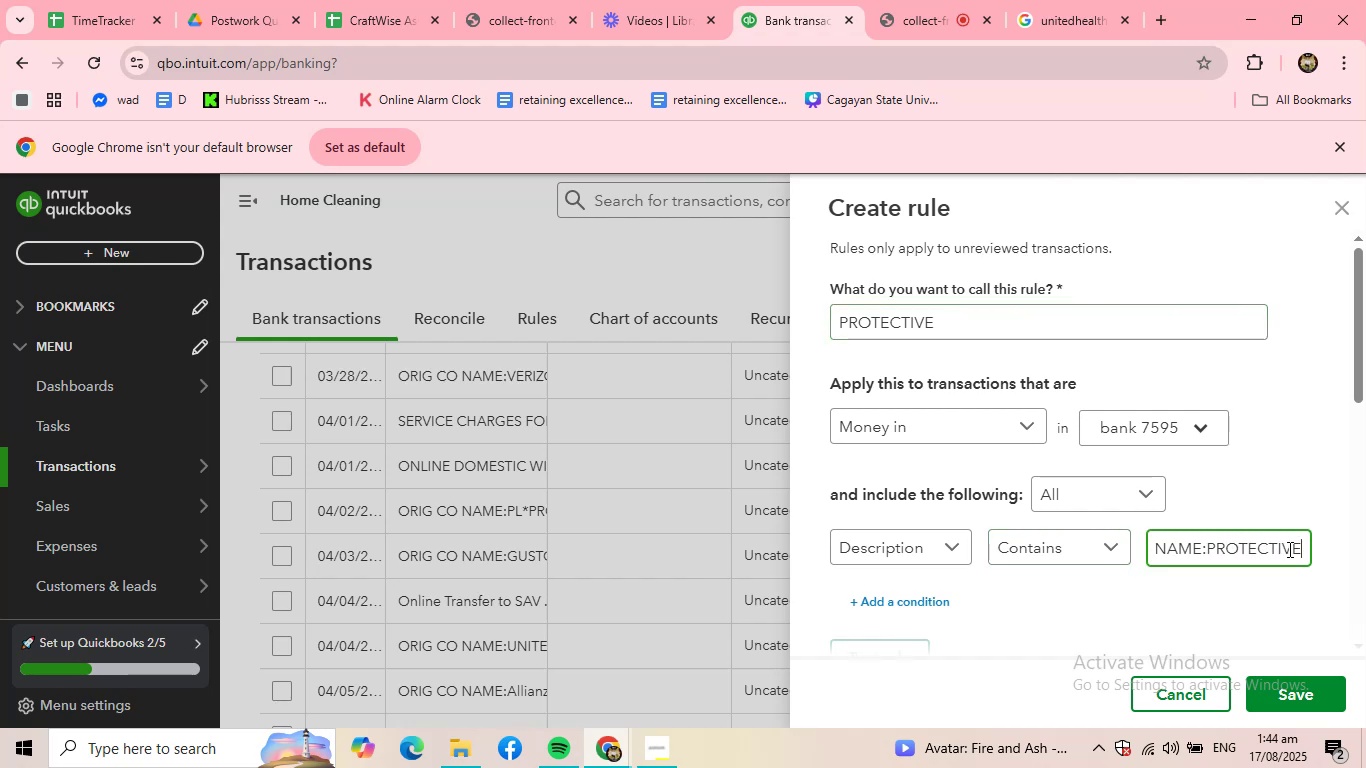 
key(ArrowRight)
 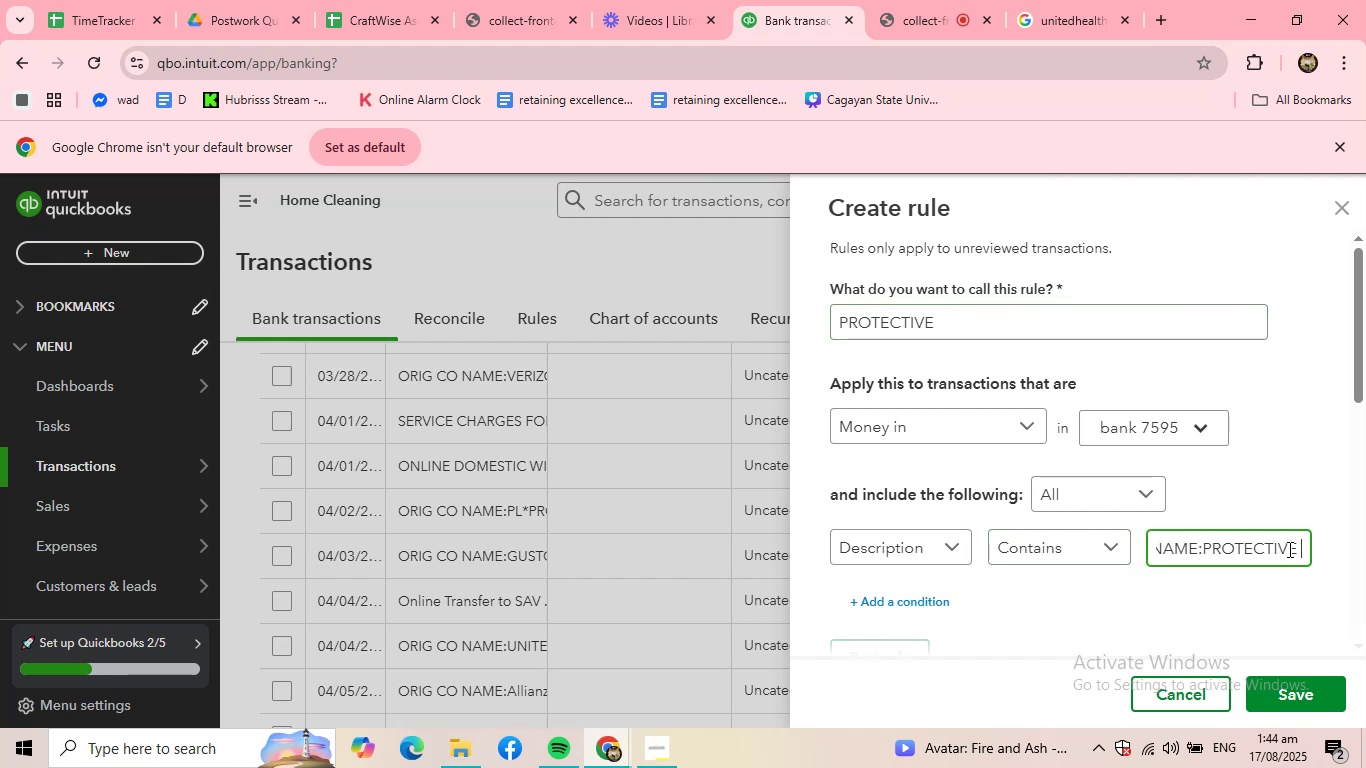 
key(ArrowRight)
 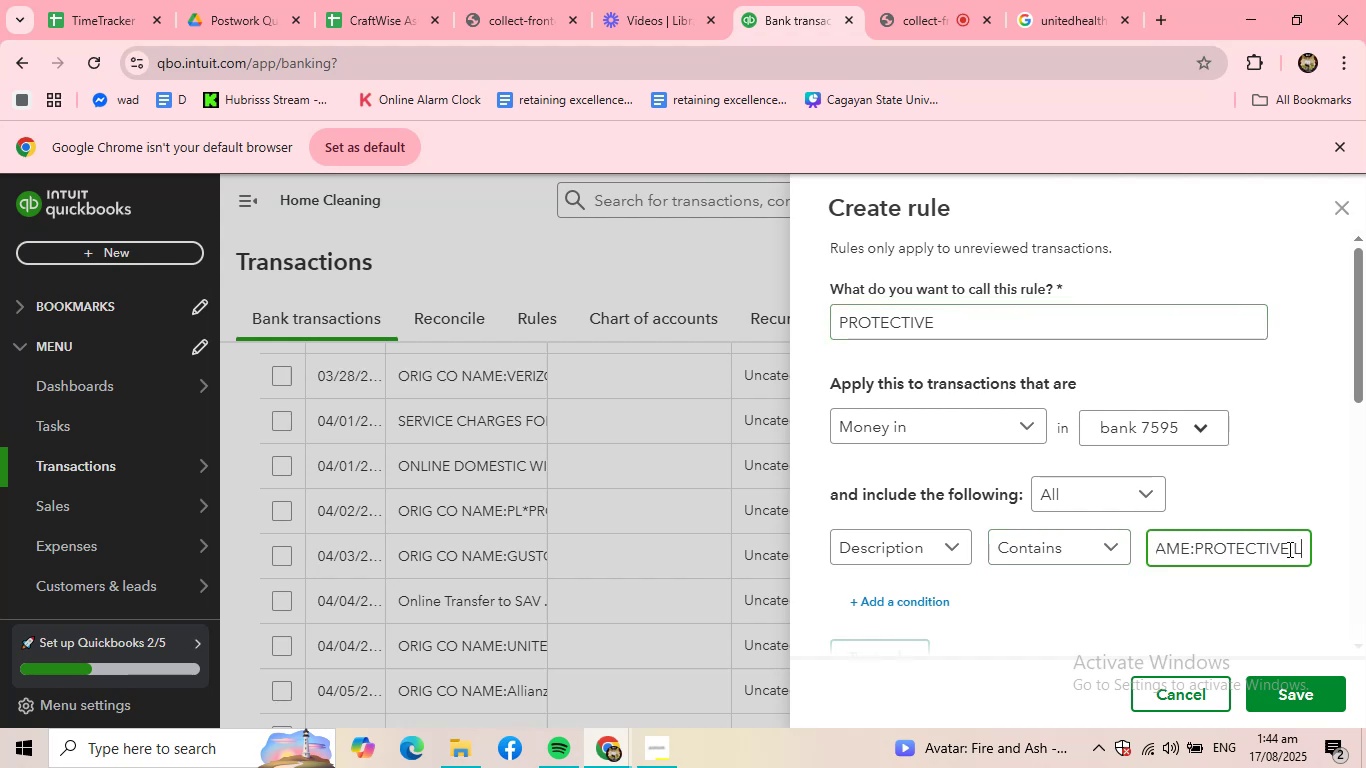 
key(ArrowRight)
 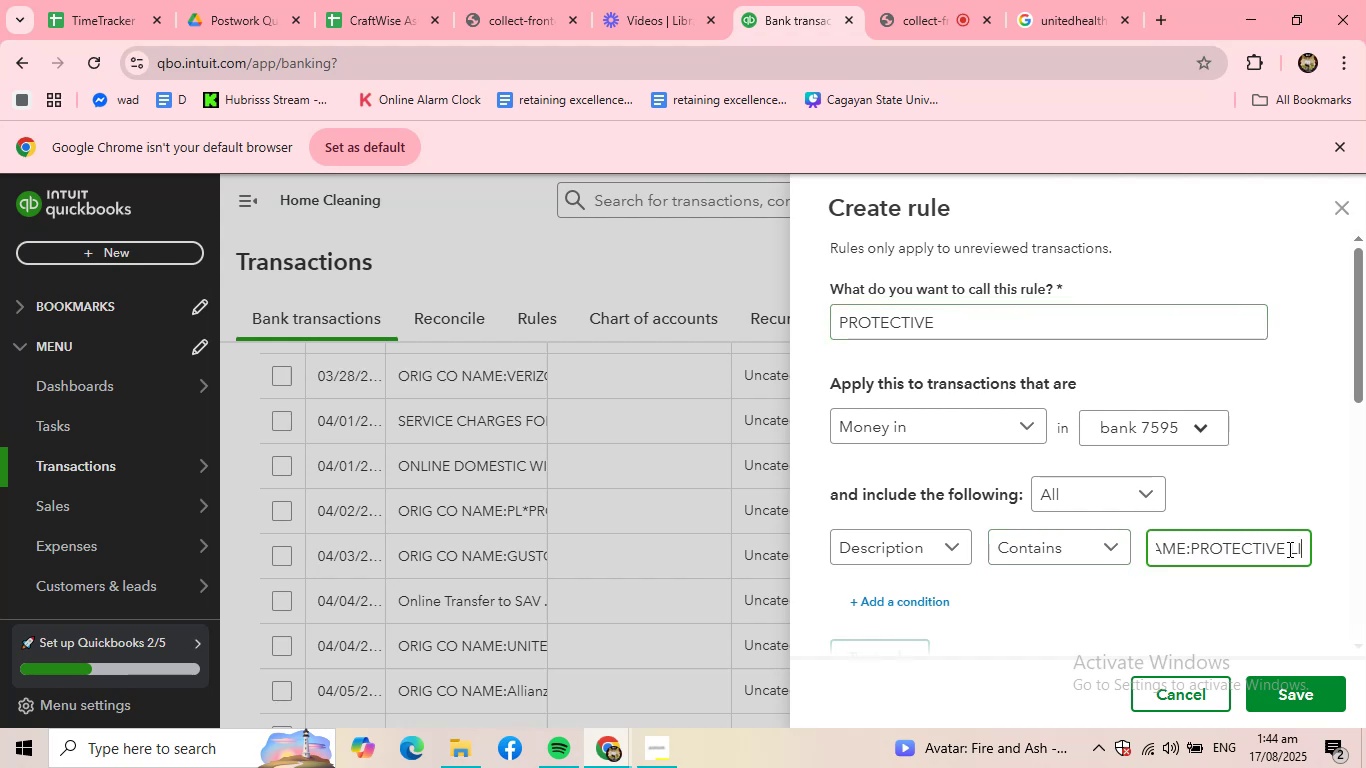 
hold_key(key=ArrowRight, duration=0.39)
 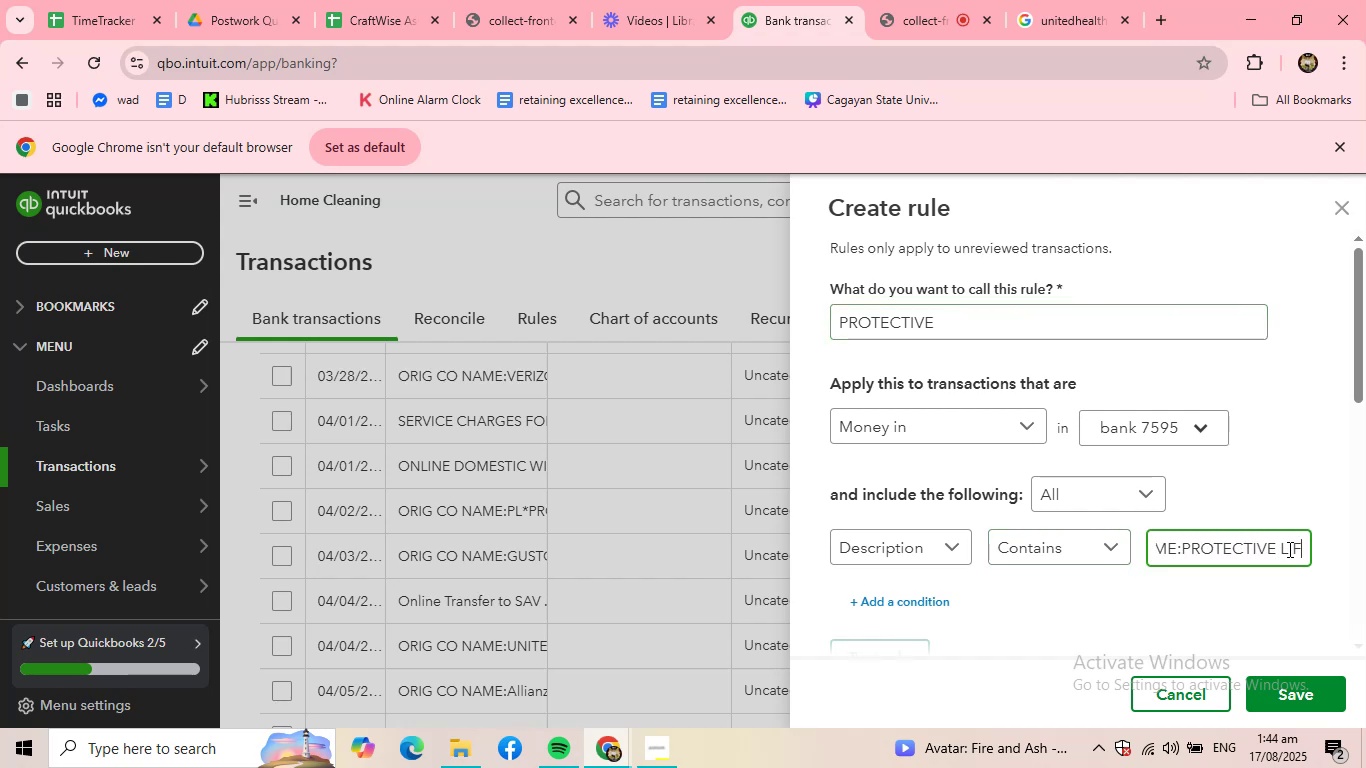 
key(ArrowRight)
 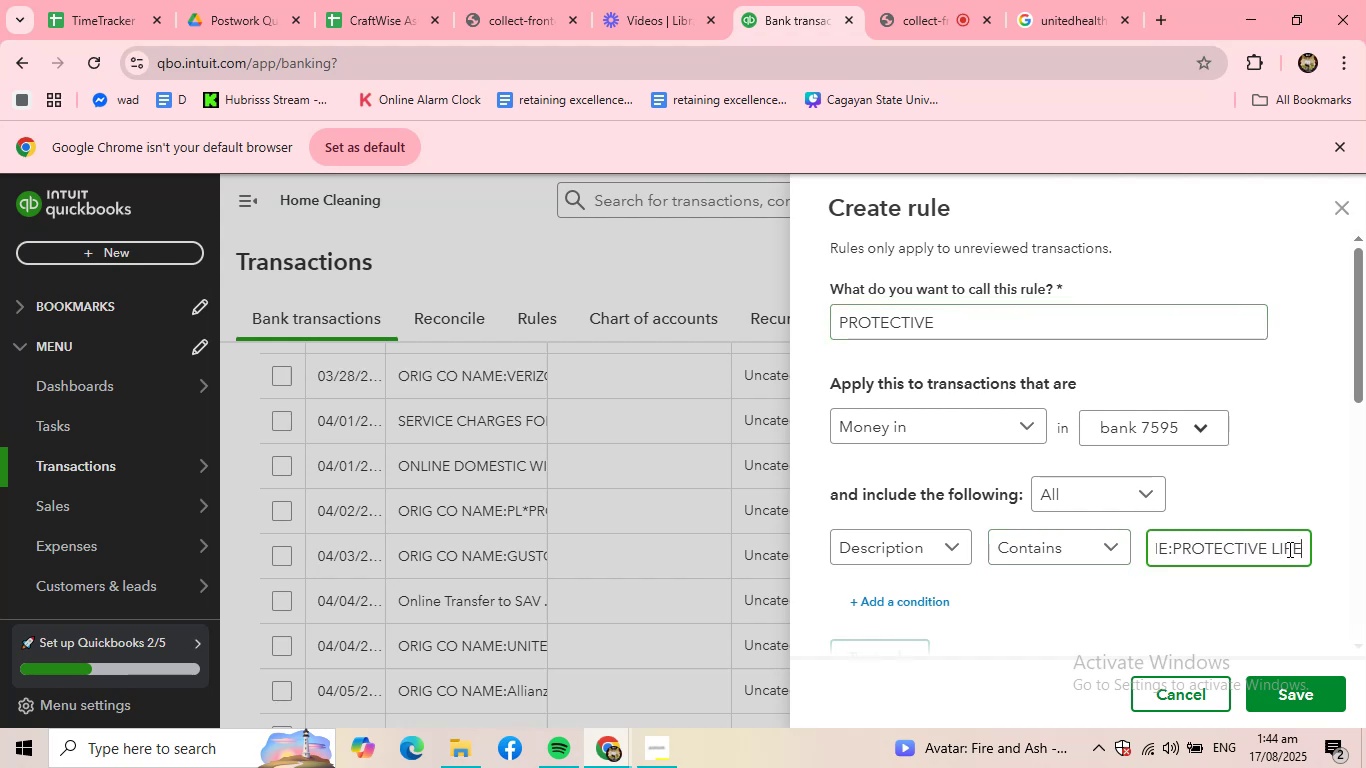 
key(ArrowRight)
 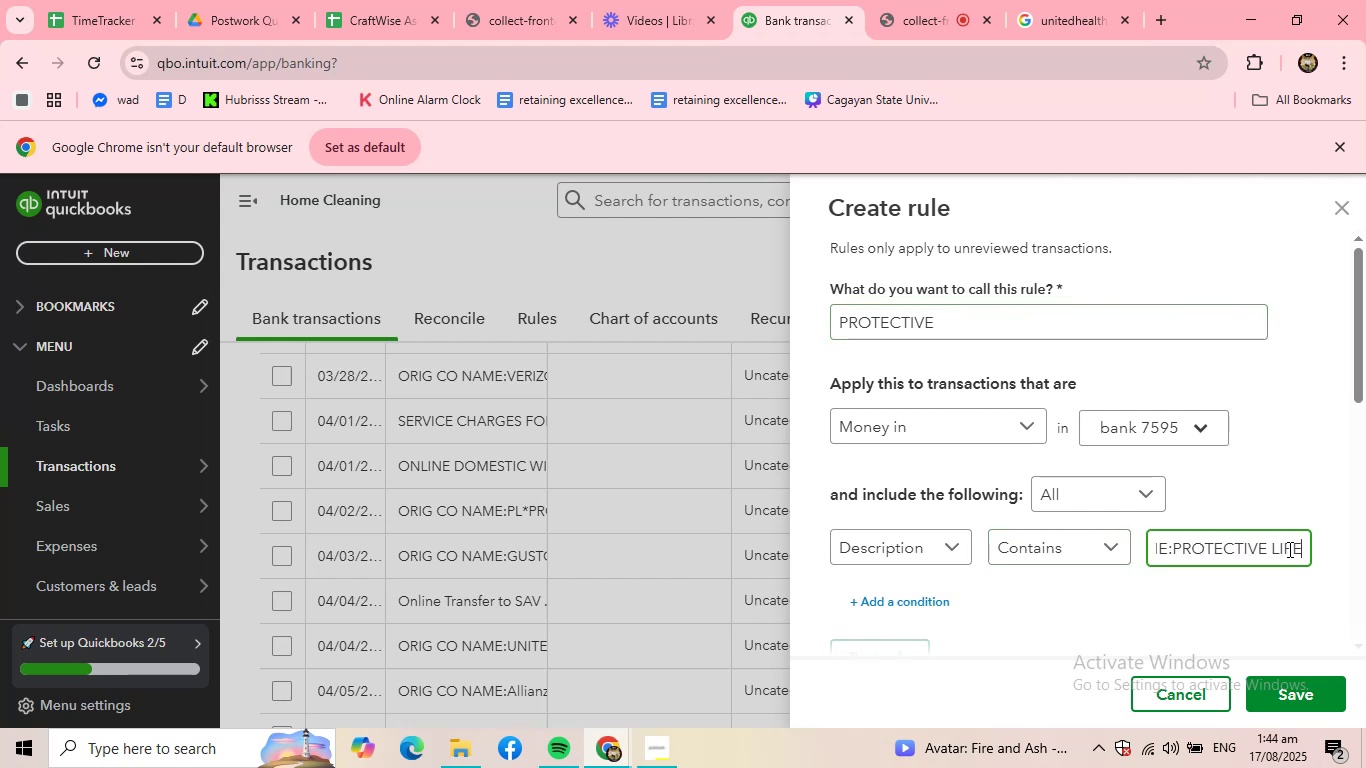 
key(ArrowRight)
 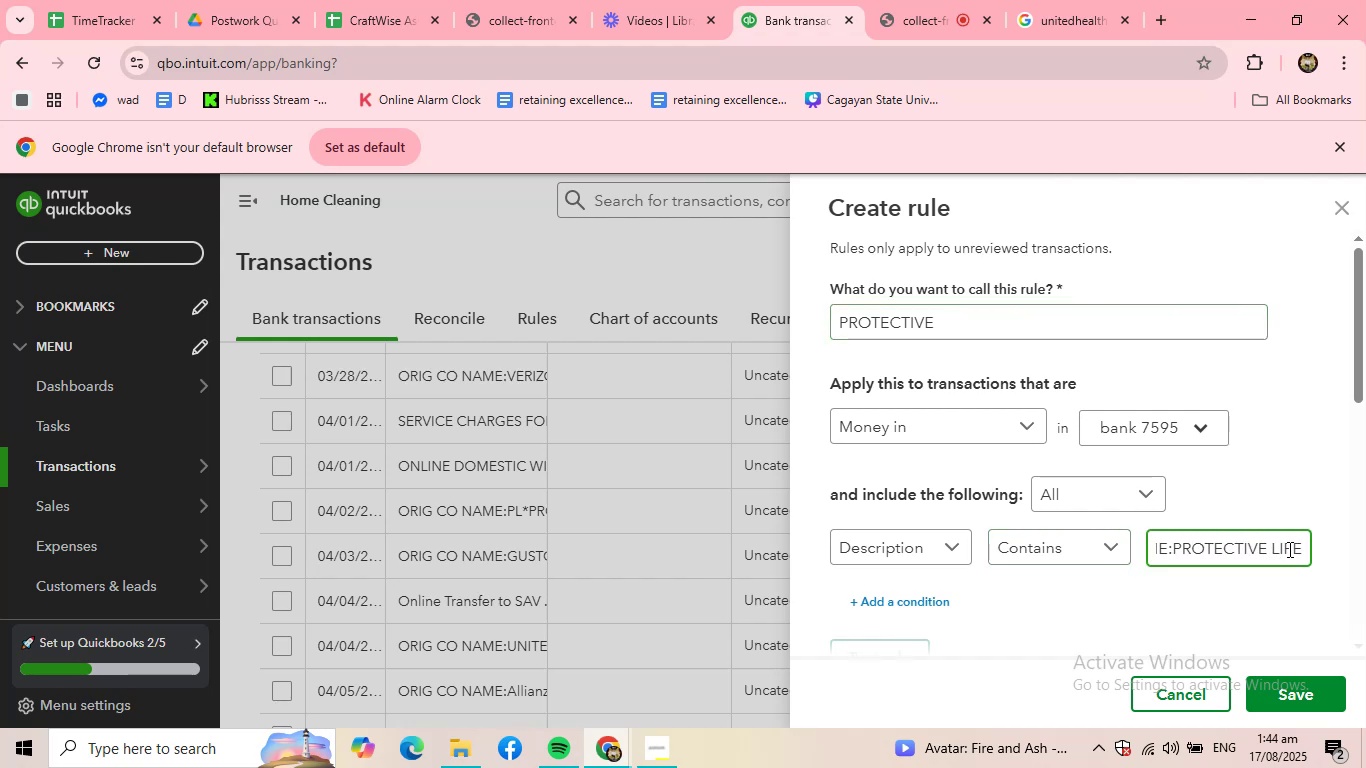 
key(Backspace)
 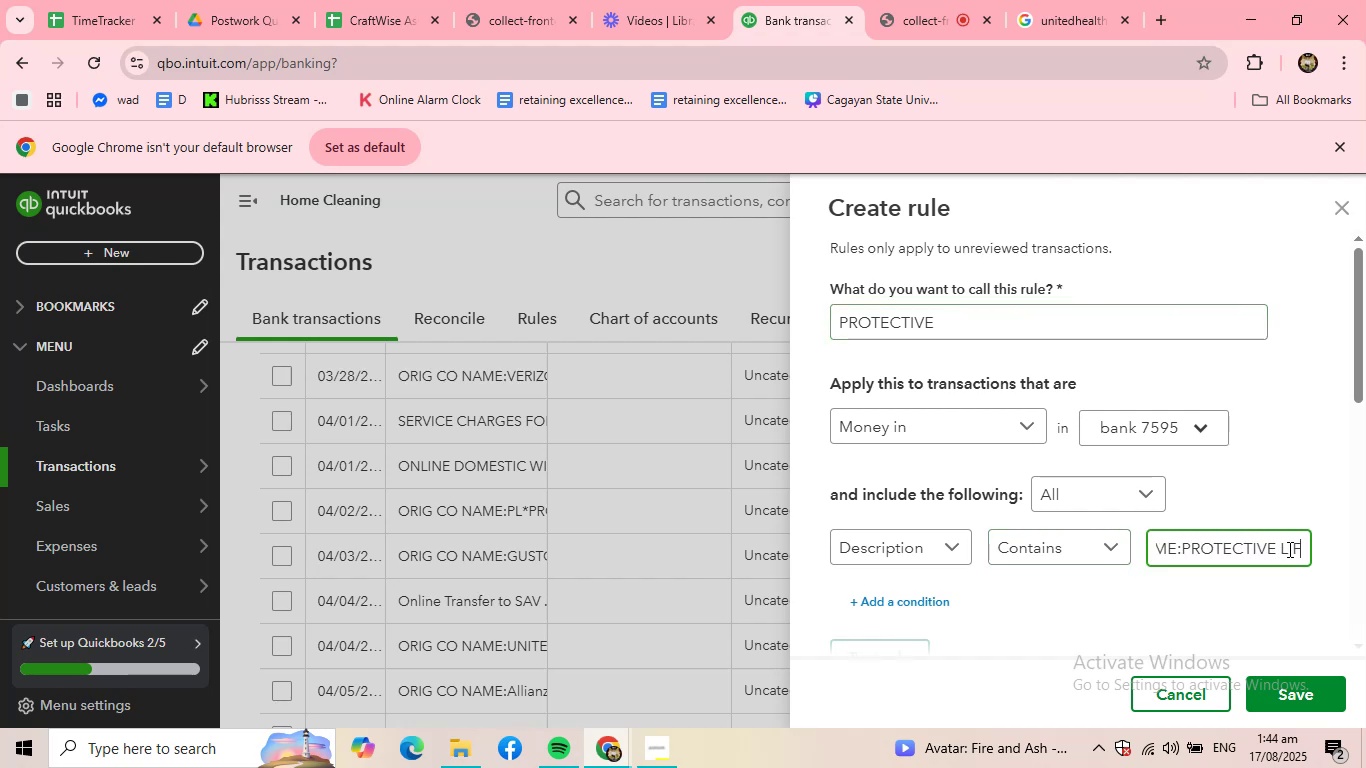 
key(Backspace)
 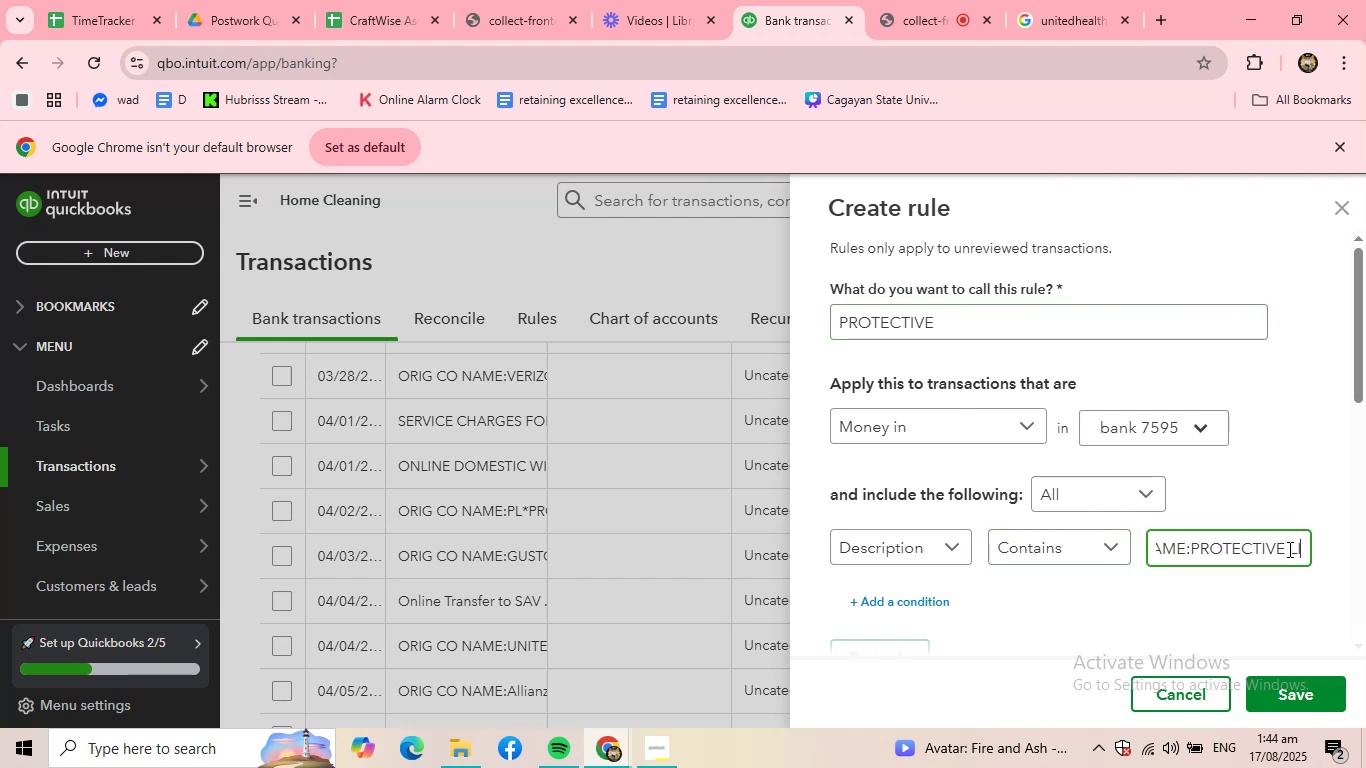 
key(Backspace)
 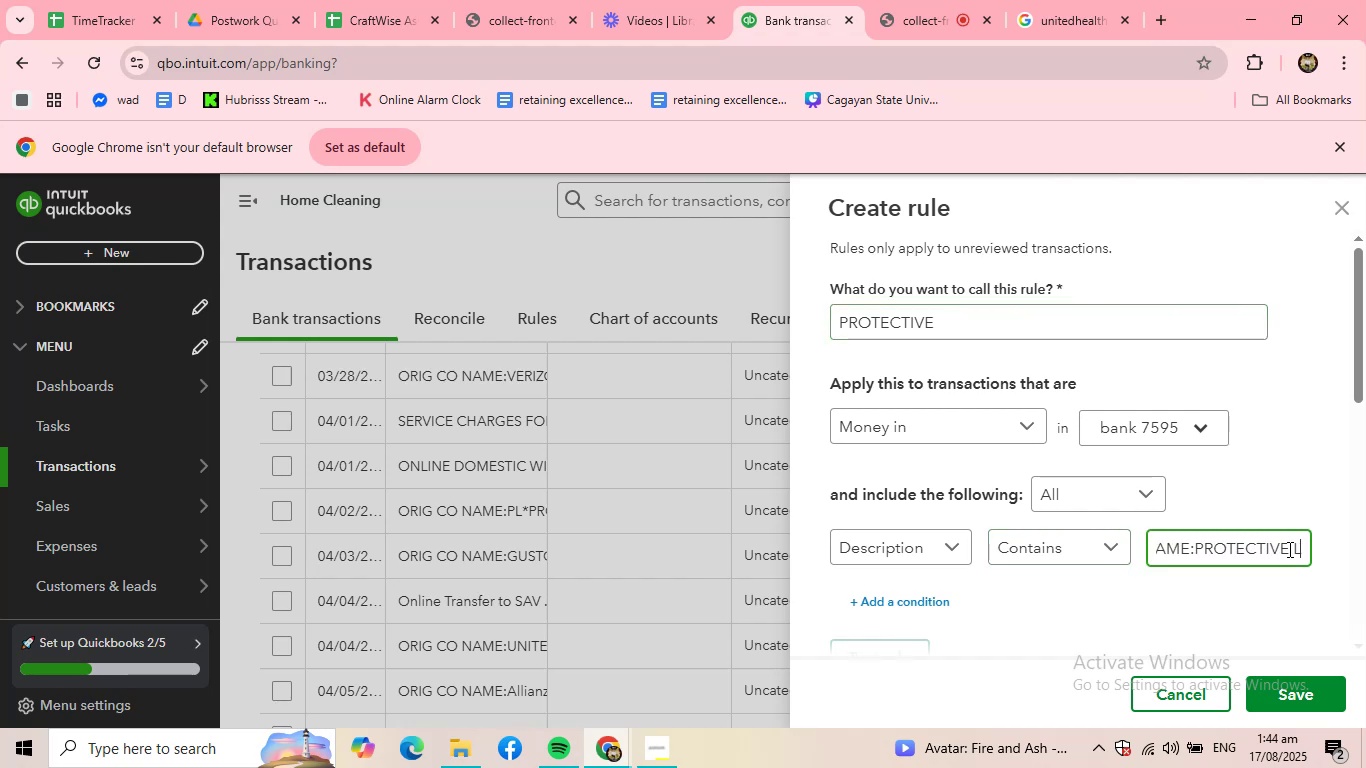 
key(Backspace)
 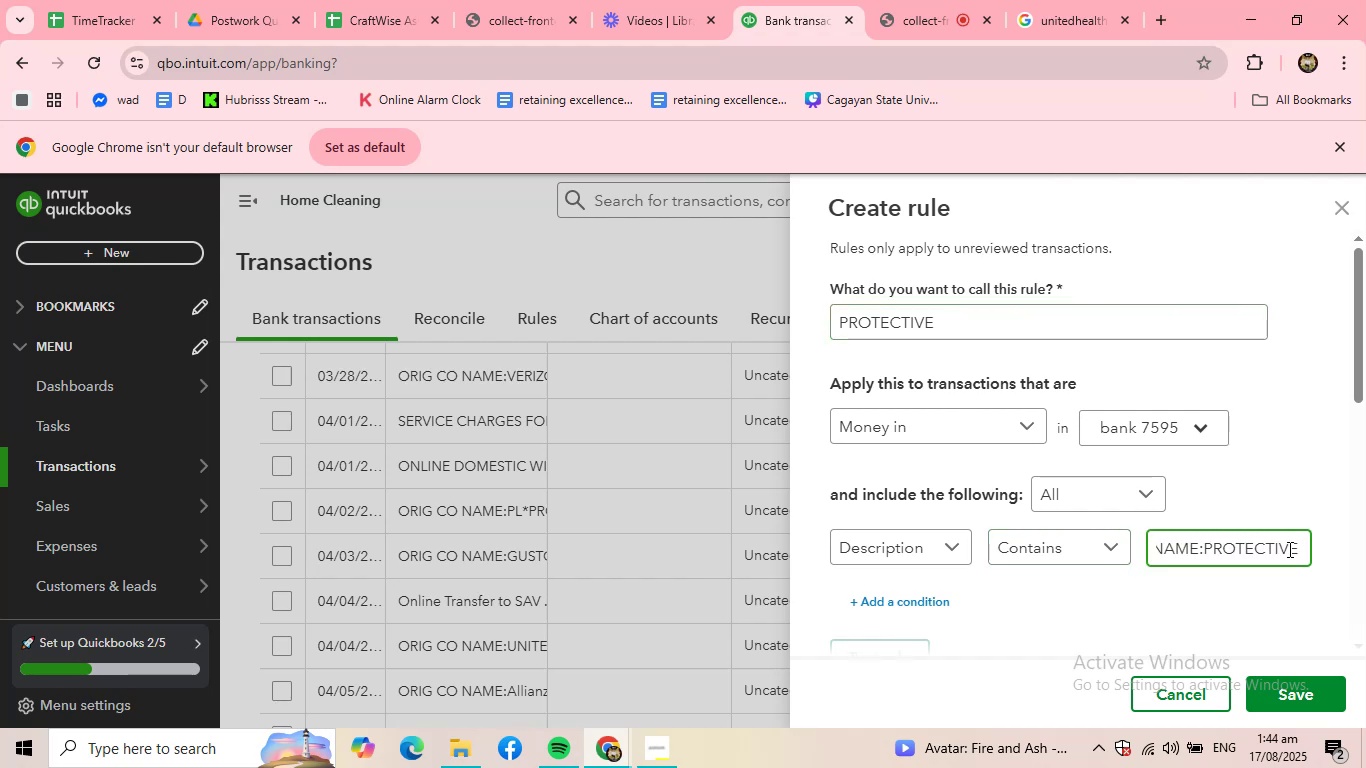 
key(Backspace)
 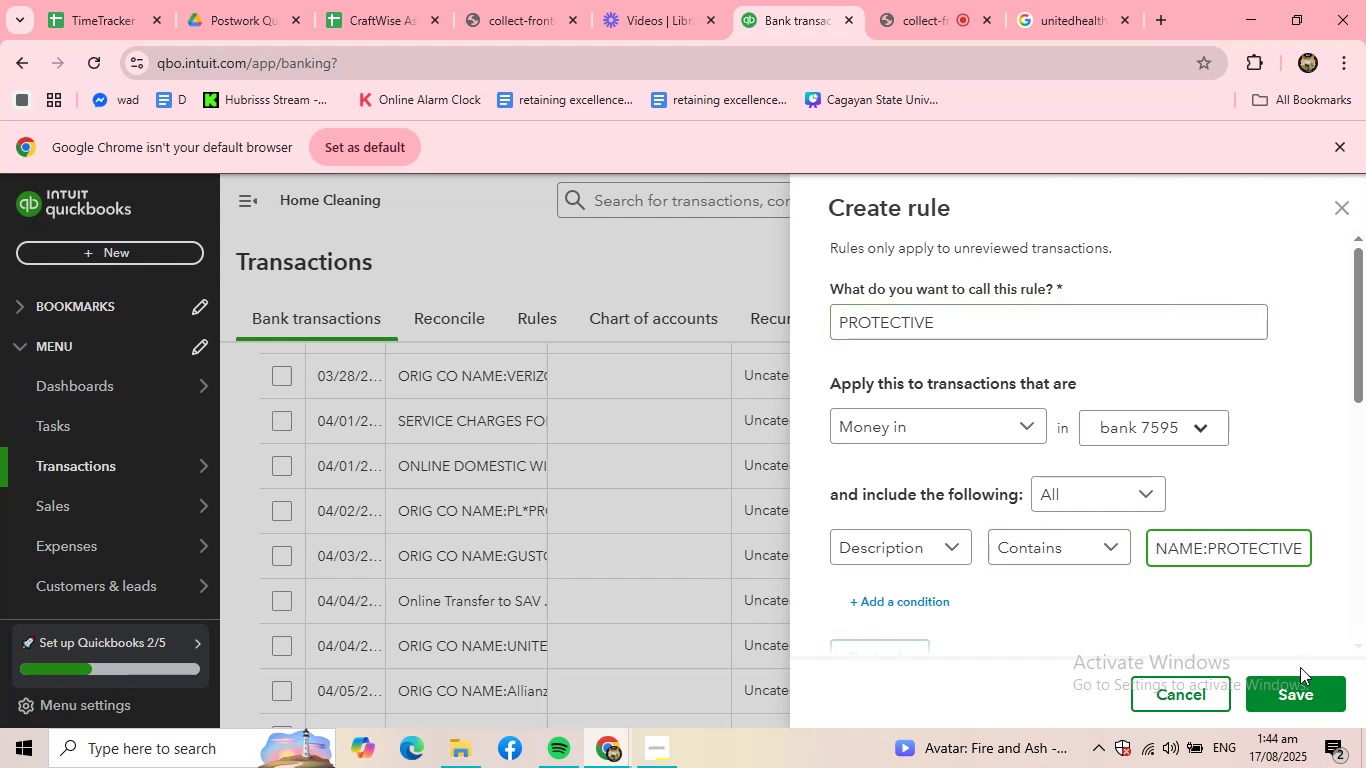 
left_click([1300, 677])
 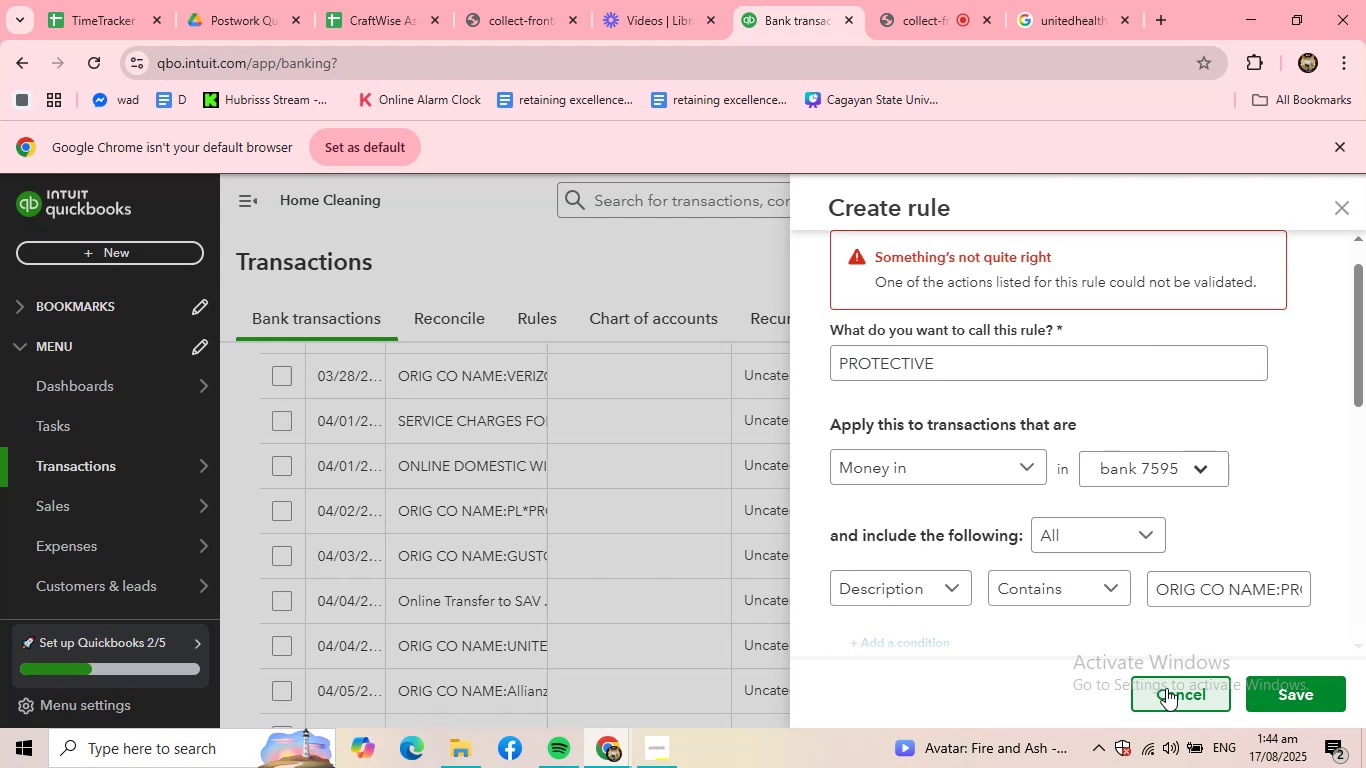 
left_click([1180, 703])
 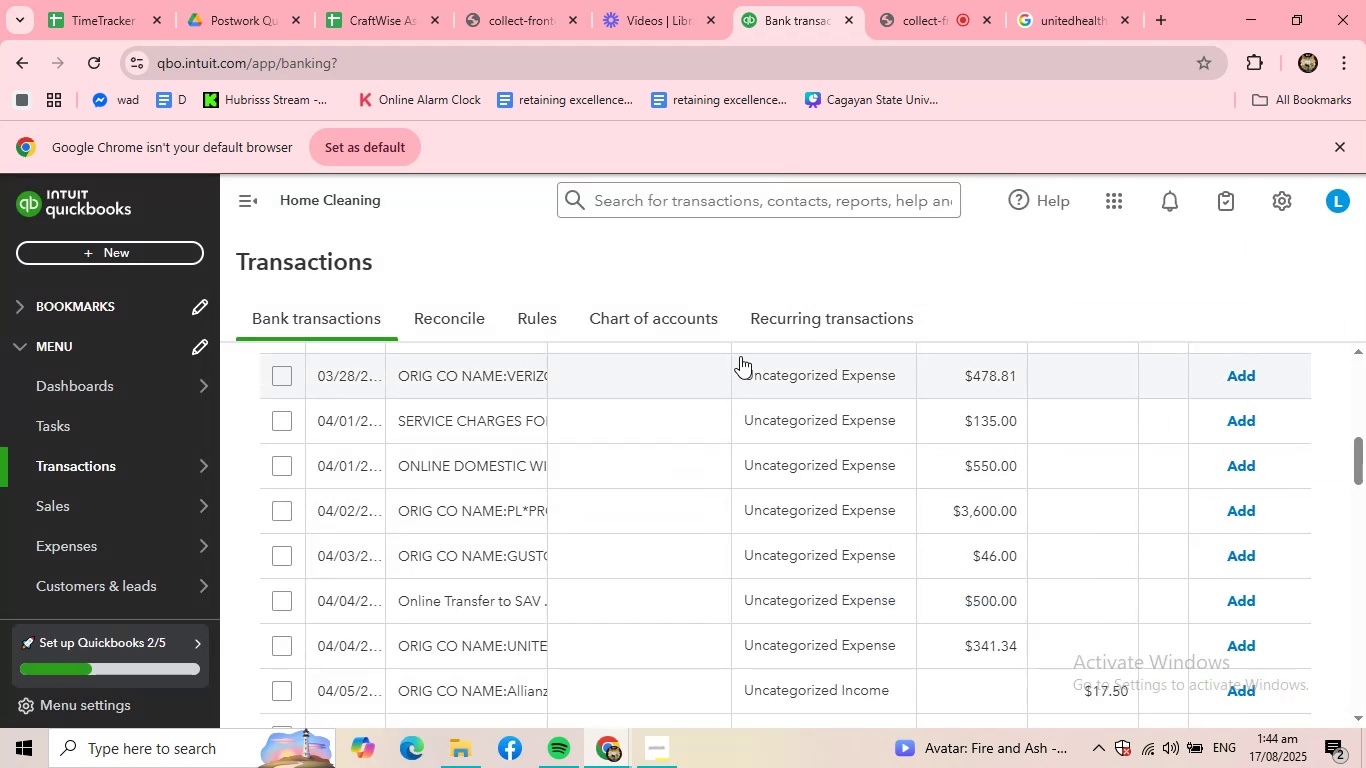 
scroll: coordinate [674, 449], scroll_direction: up, amount: 3.0
 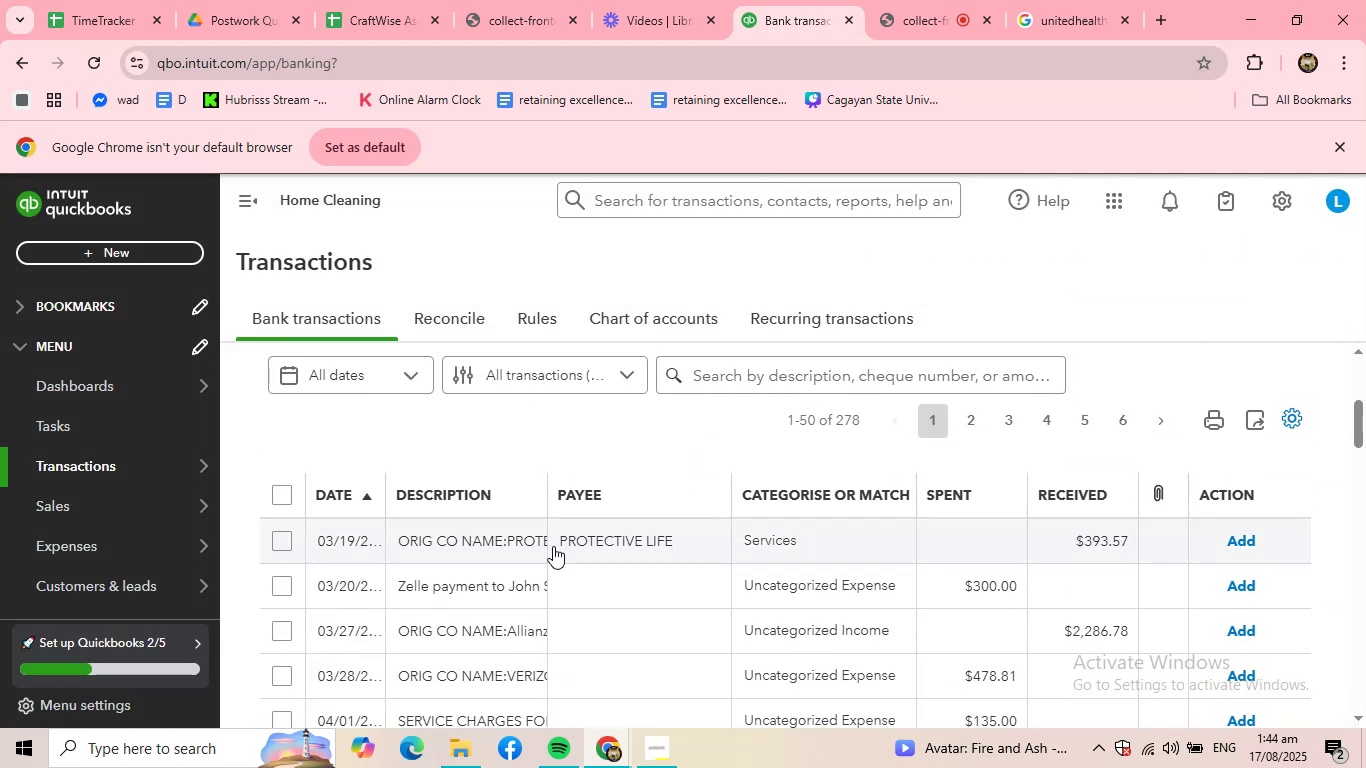 
left_click([553, 546])
 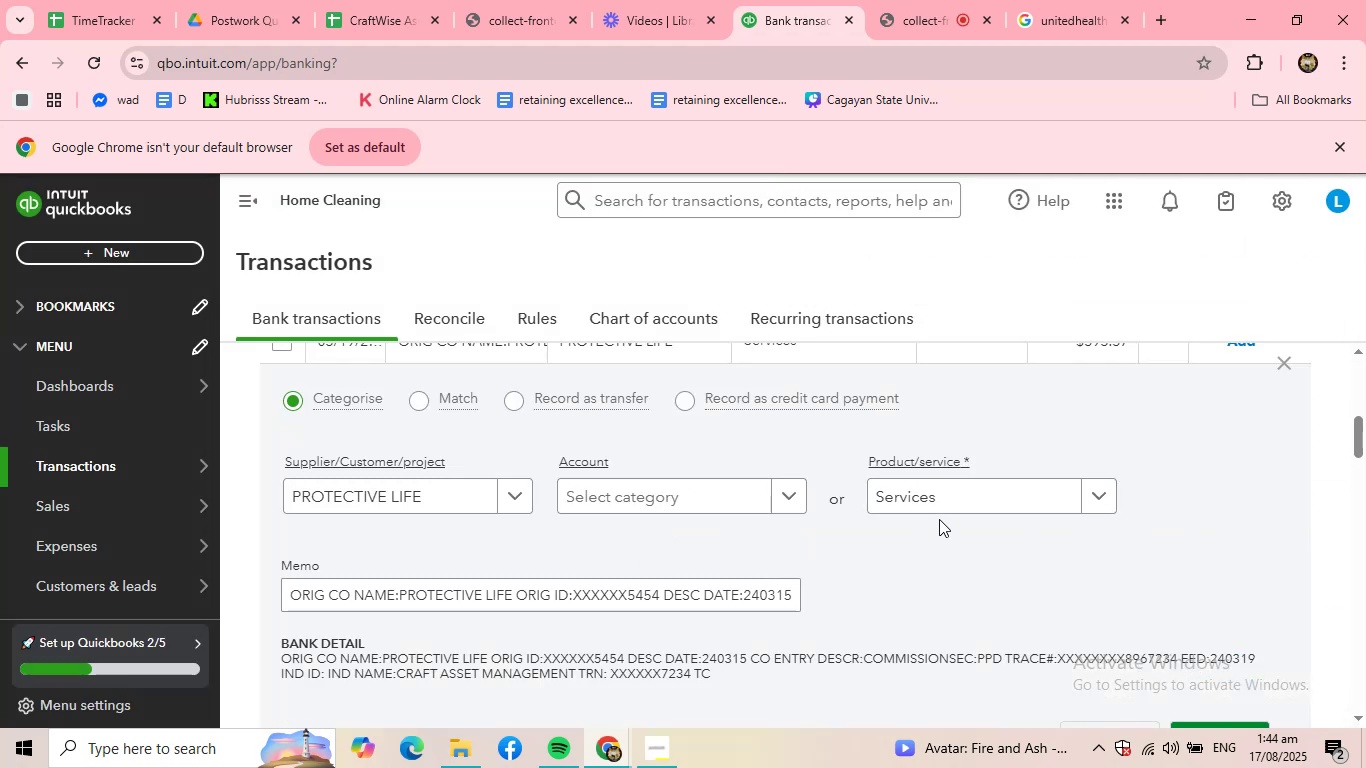 
scroll: coordinate [926, 618], scroll_direction: down, amount: 1.0
 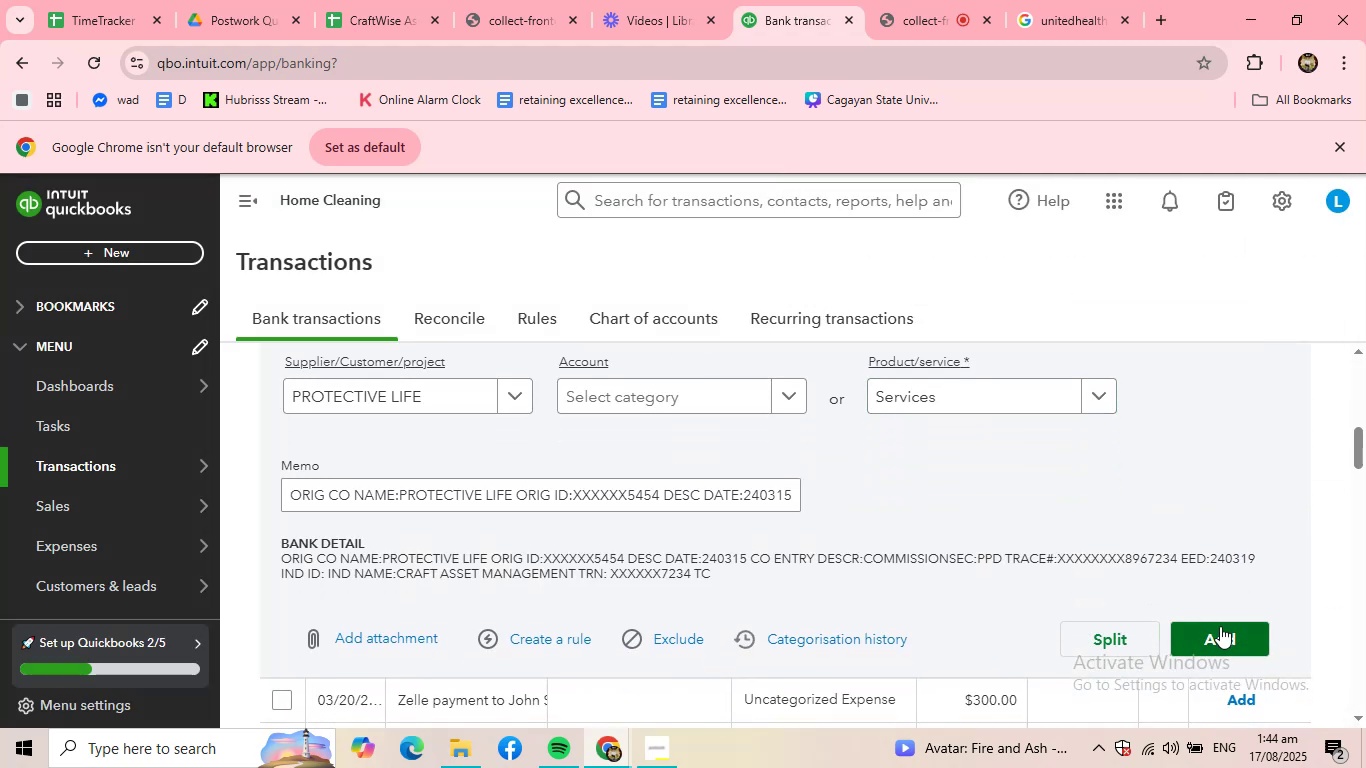 
left_click([1229, 632])
 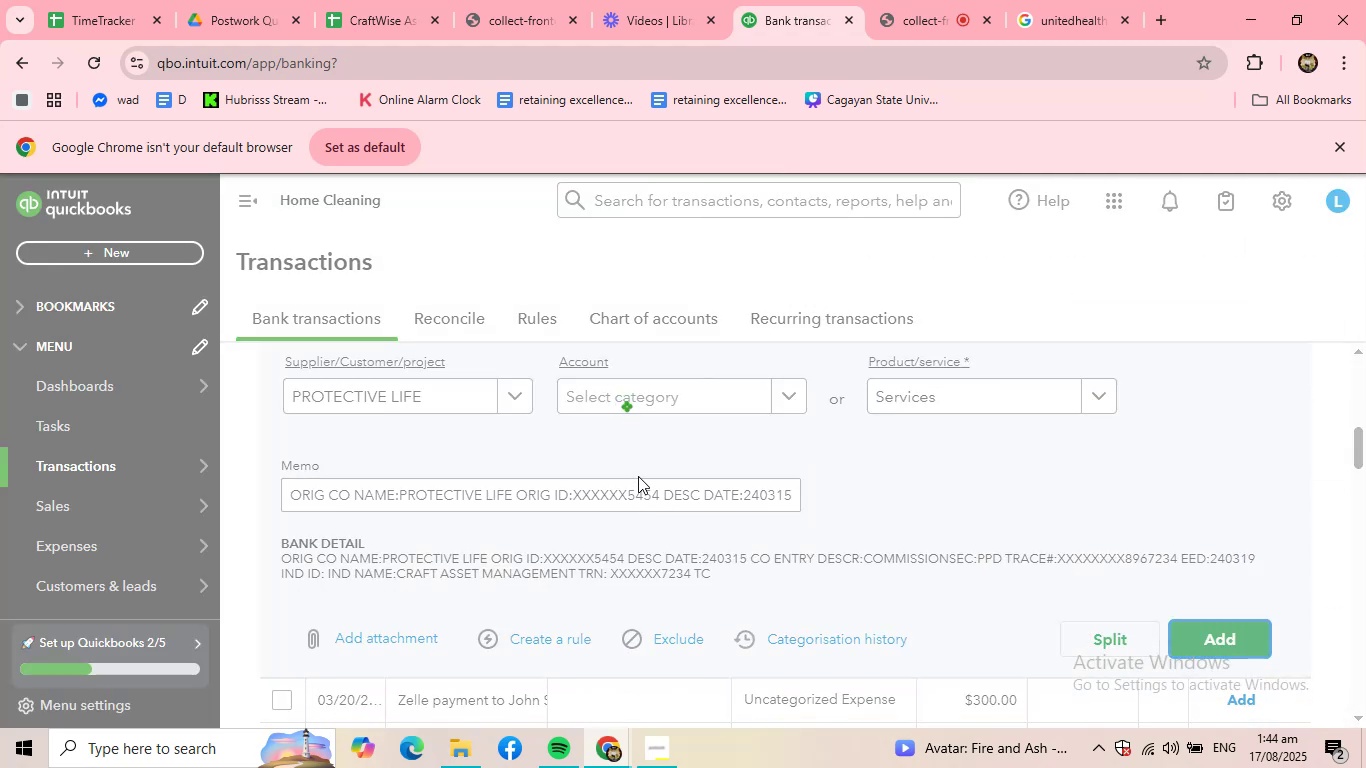 
scroll: coordinate [523, 521], scroll_direction: up, amount: 2.0
 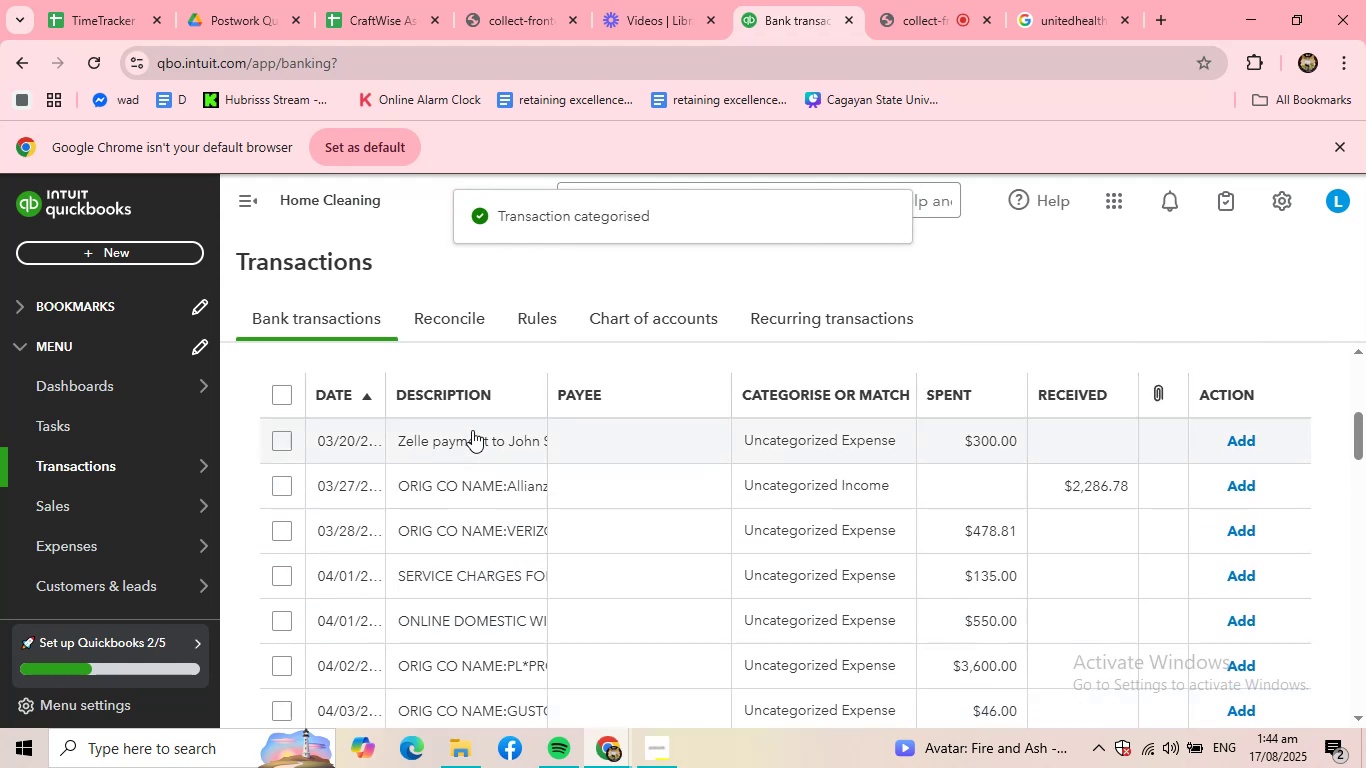 
left_click([472, 430])
 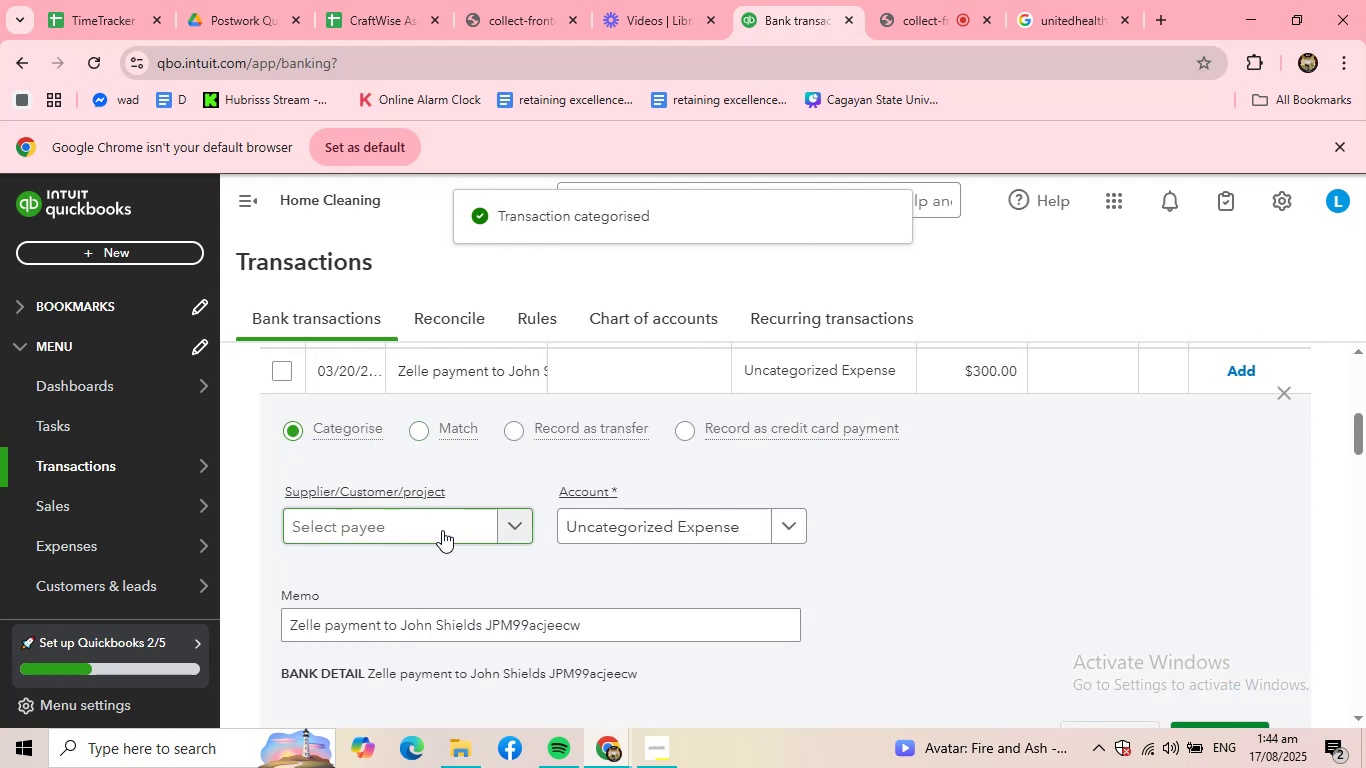 
left_click([442, 530])
 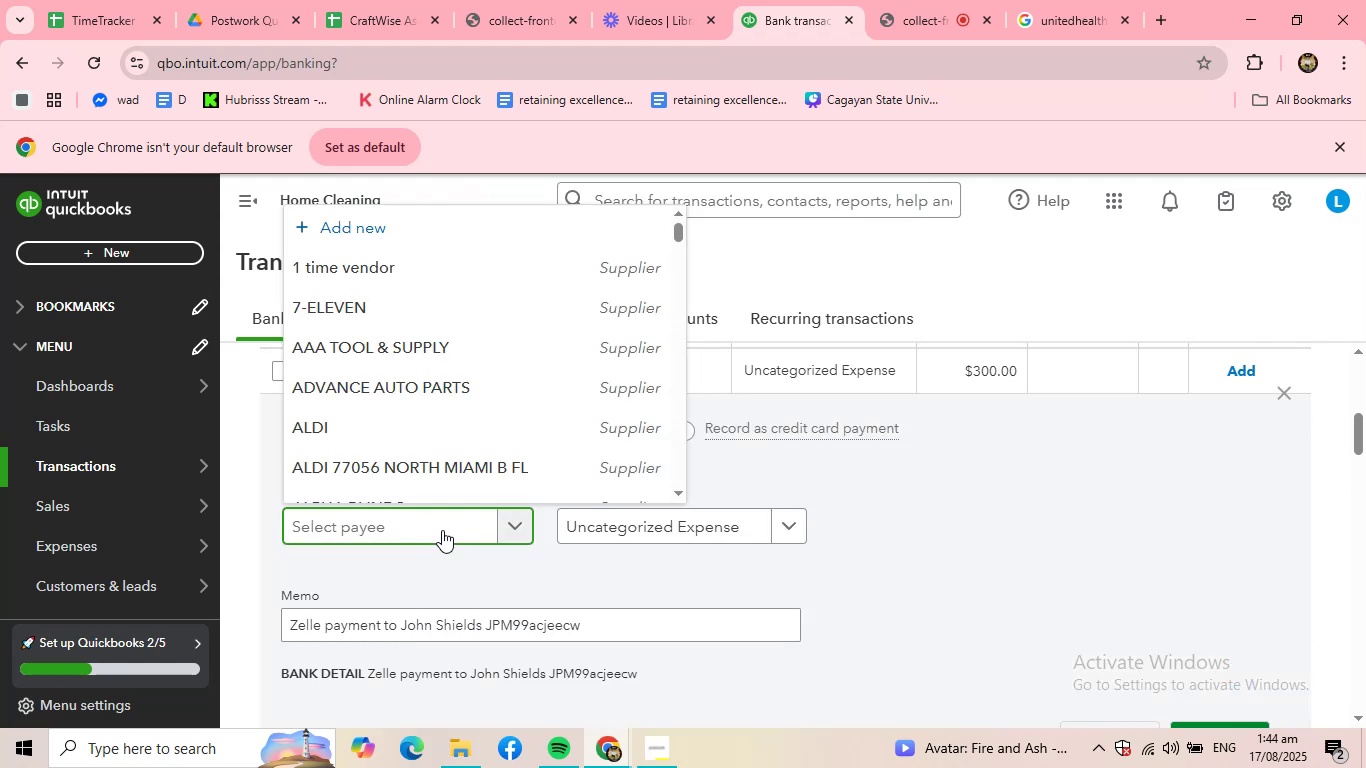 
type(JOHN)
 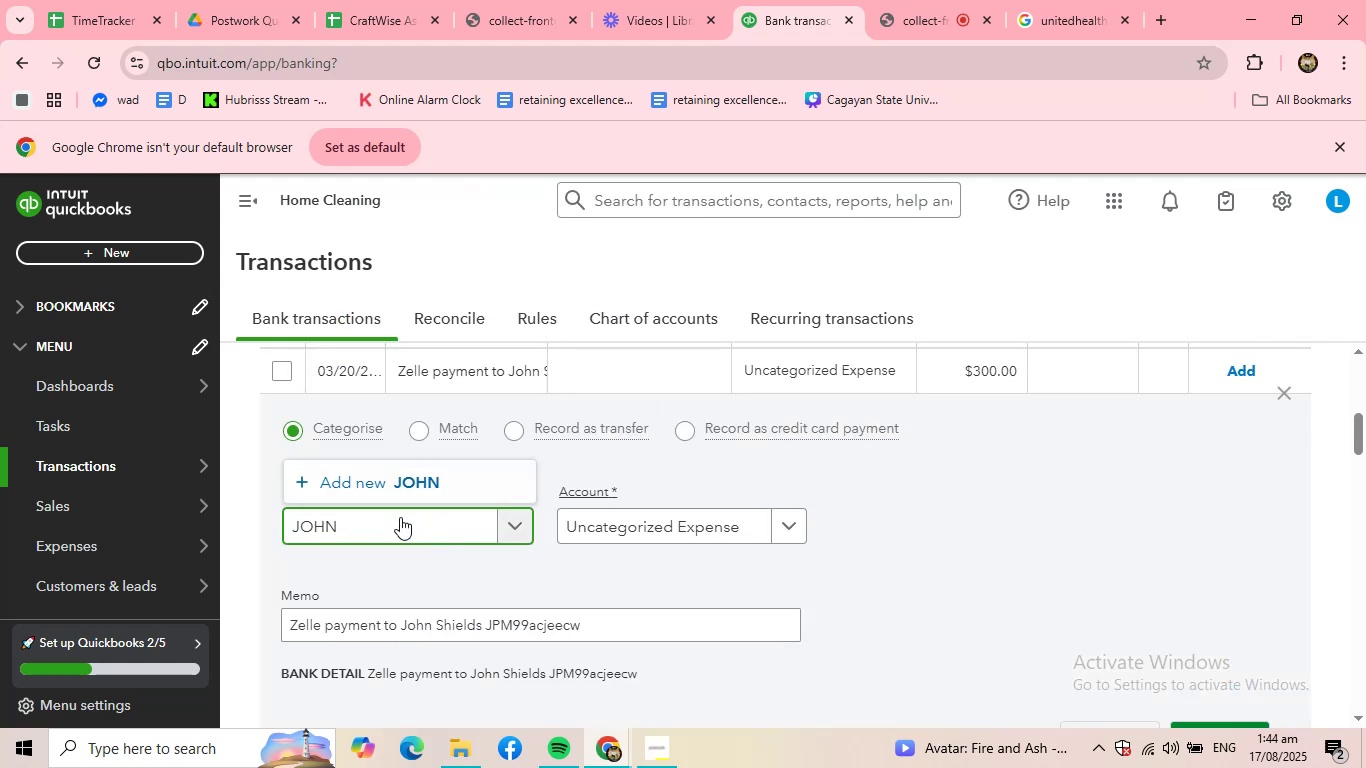 
left_click([379, 489])
 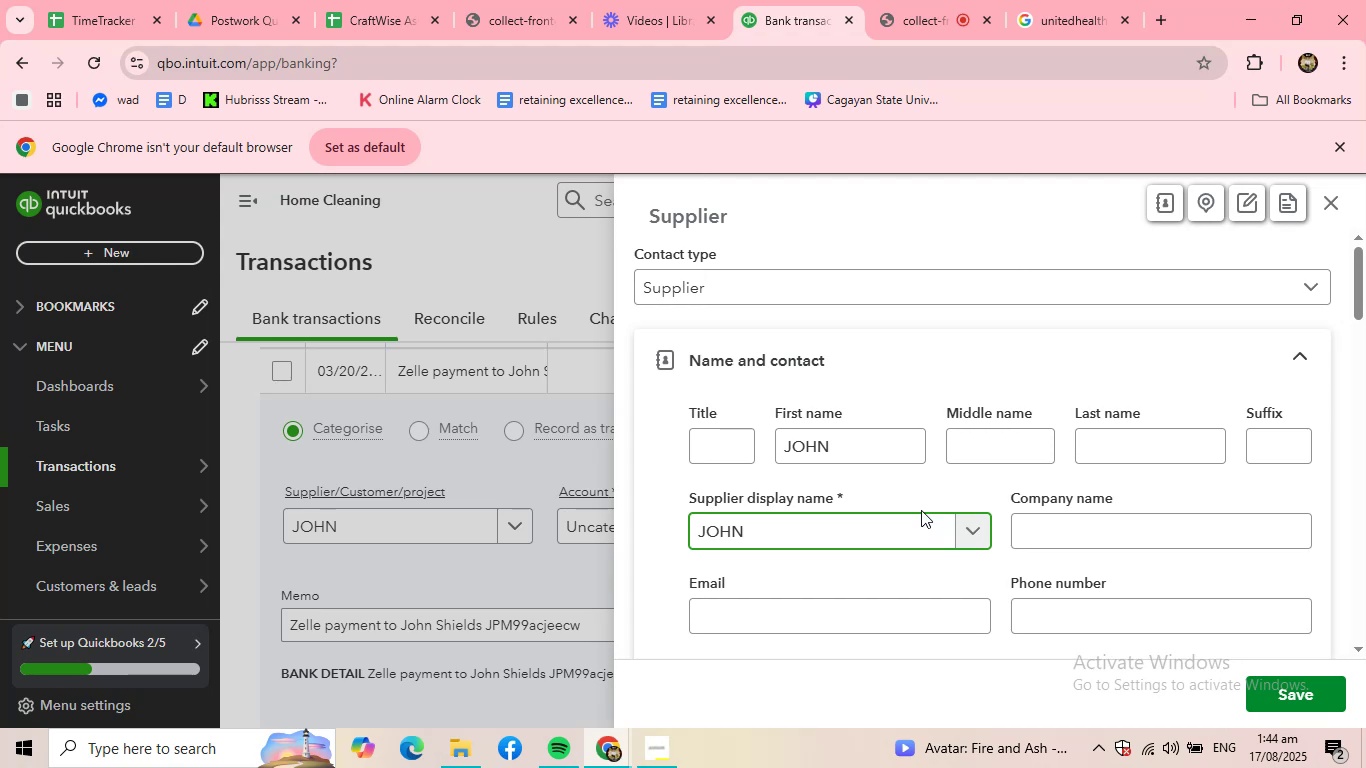 
left_click([844, 533])
 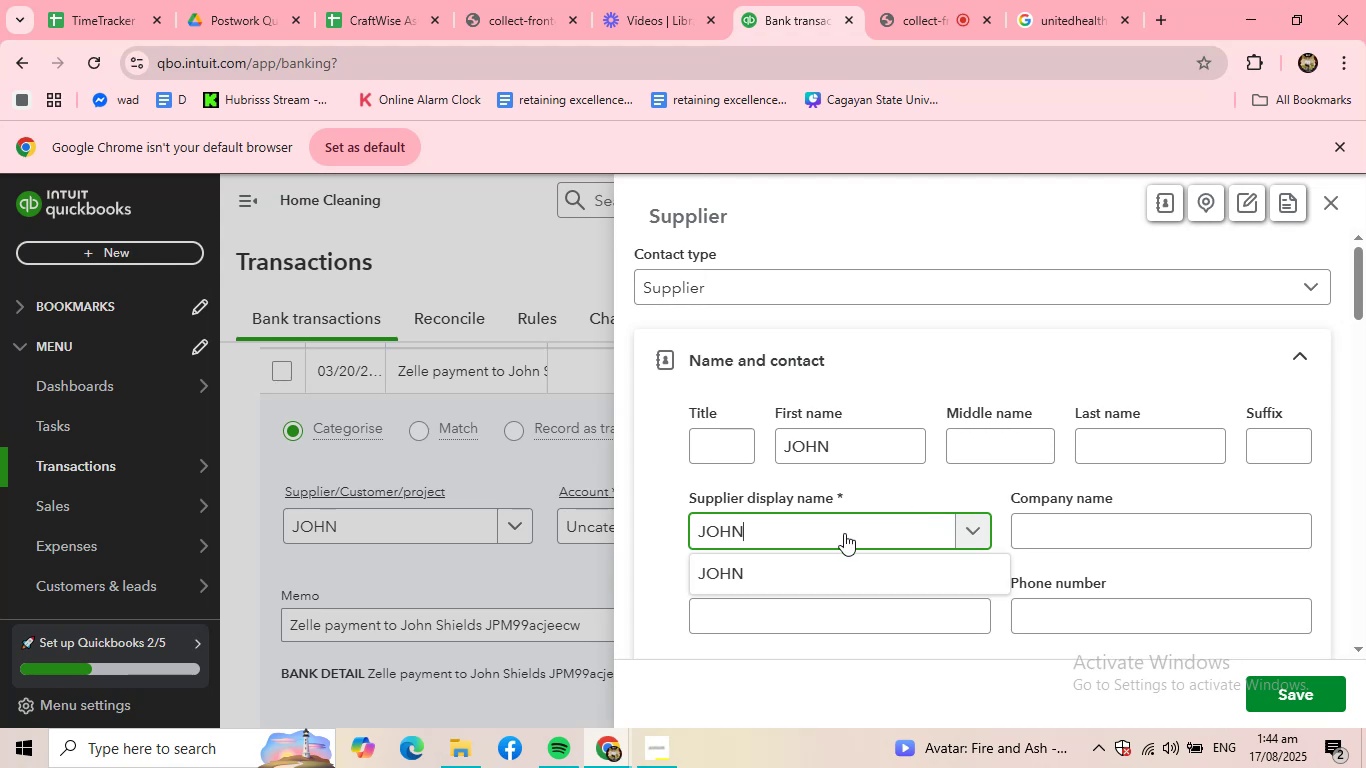 
type( SHIELDS)
key(Backspace)
 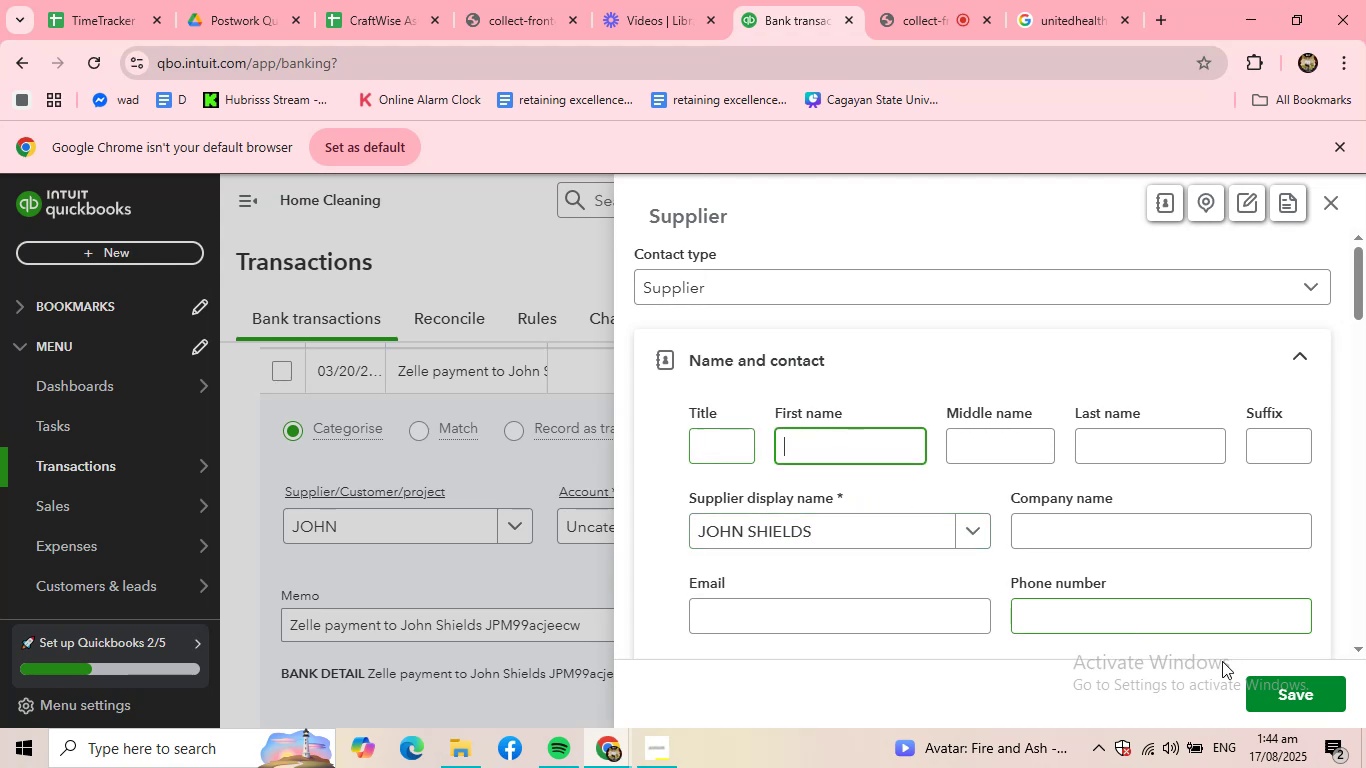 
left_click_drag(start_coordinate=[855, 449], to_coordinate=[705, 447])
 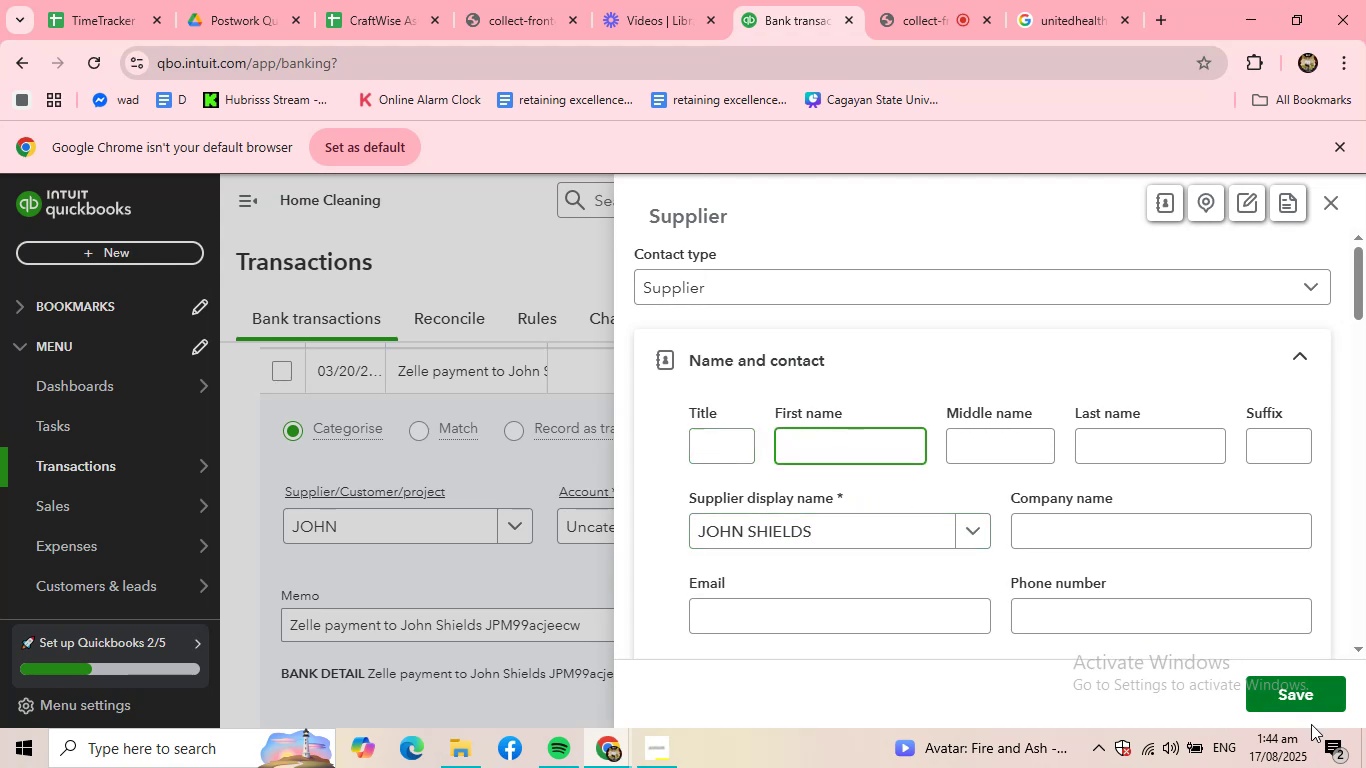 
left_click([1295, 671])
 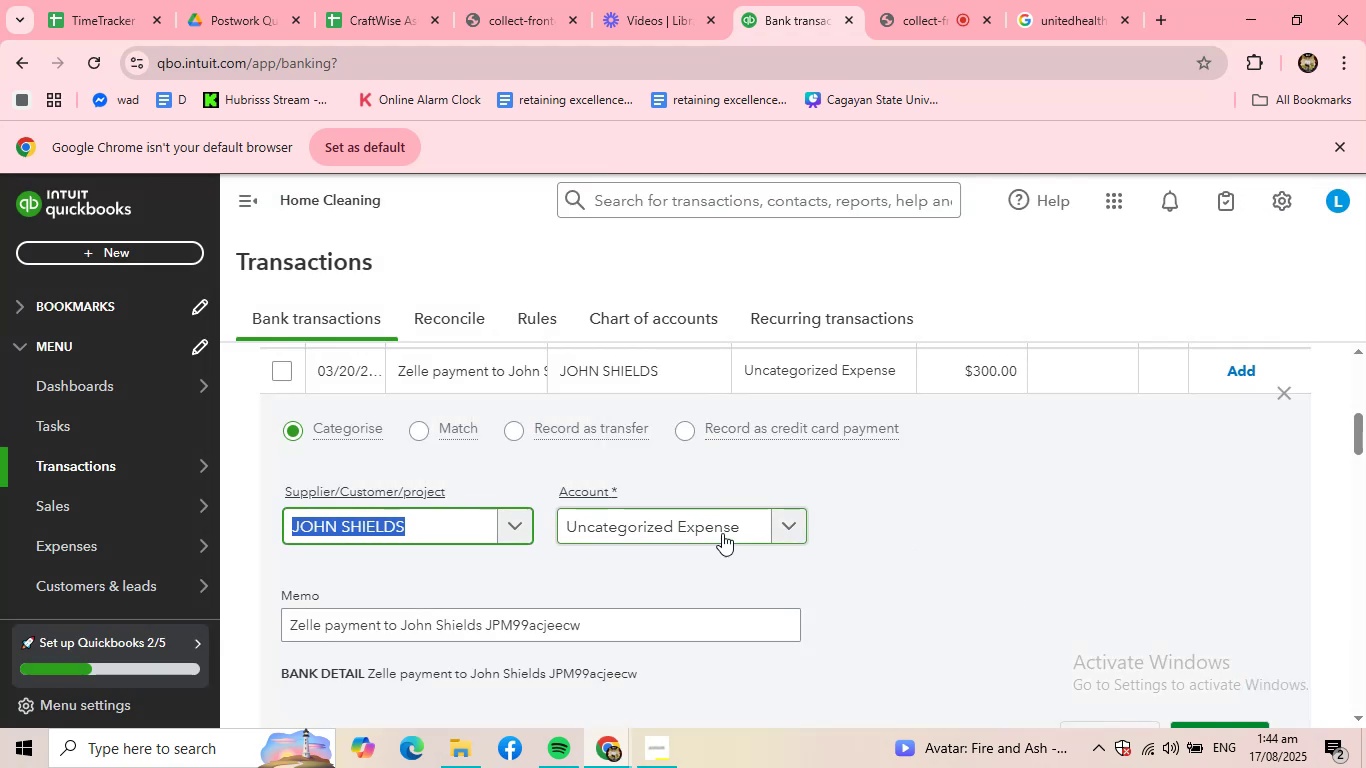 
scroll: coordinate [1013, 592], scroll_direction: down, amount: 2.0
 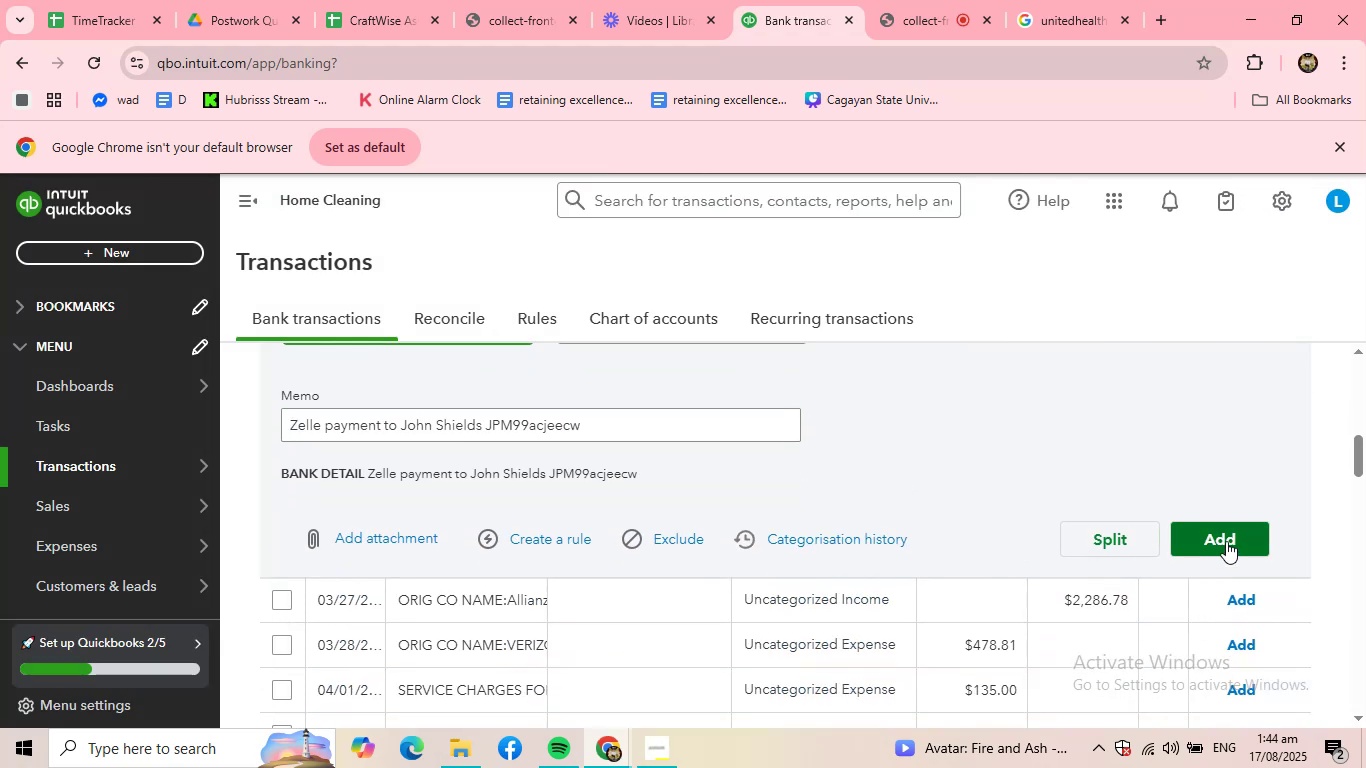 
left_click([1226, 541])
 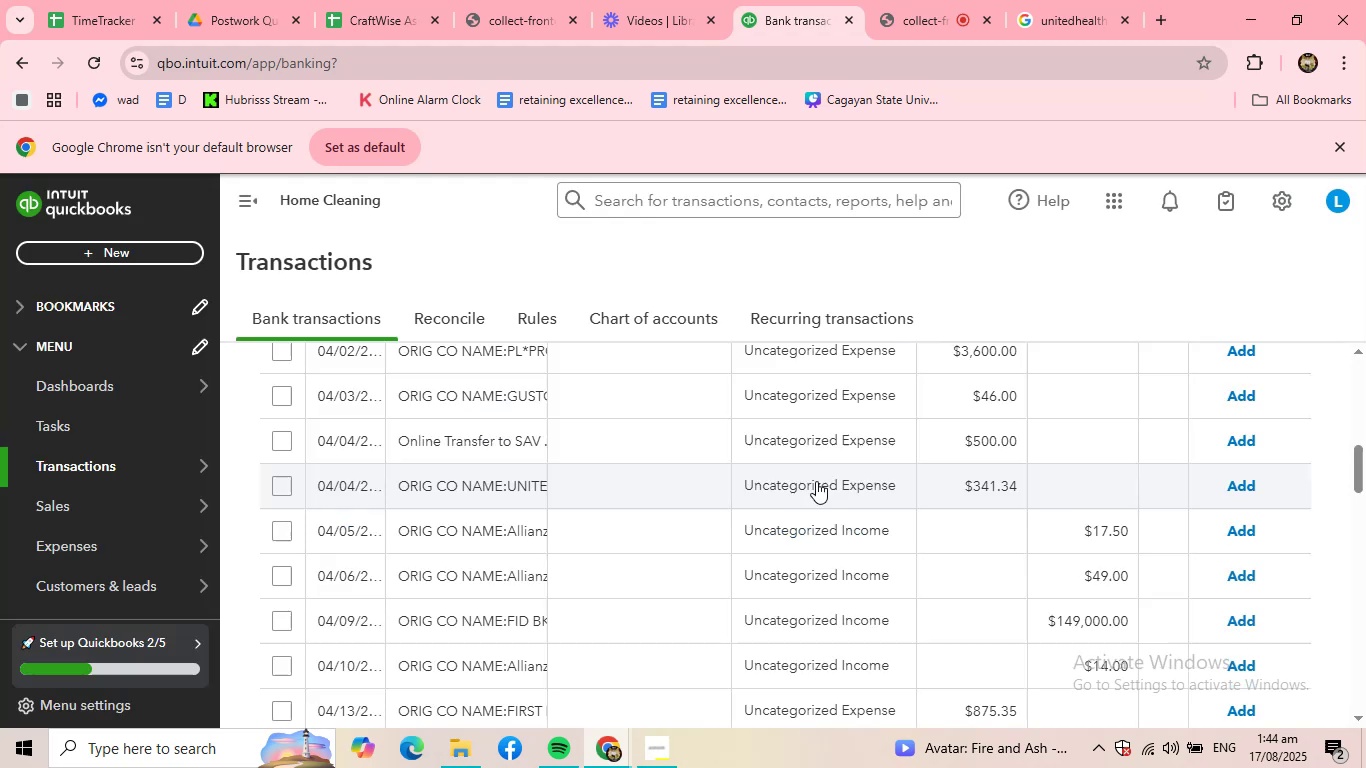 
scroll: coordinate [560, 509], scroll_direction: up, amount: 3.0
 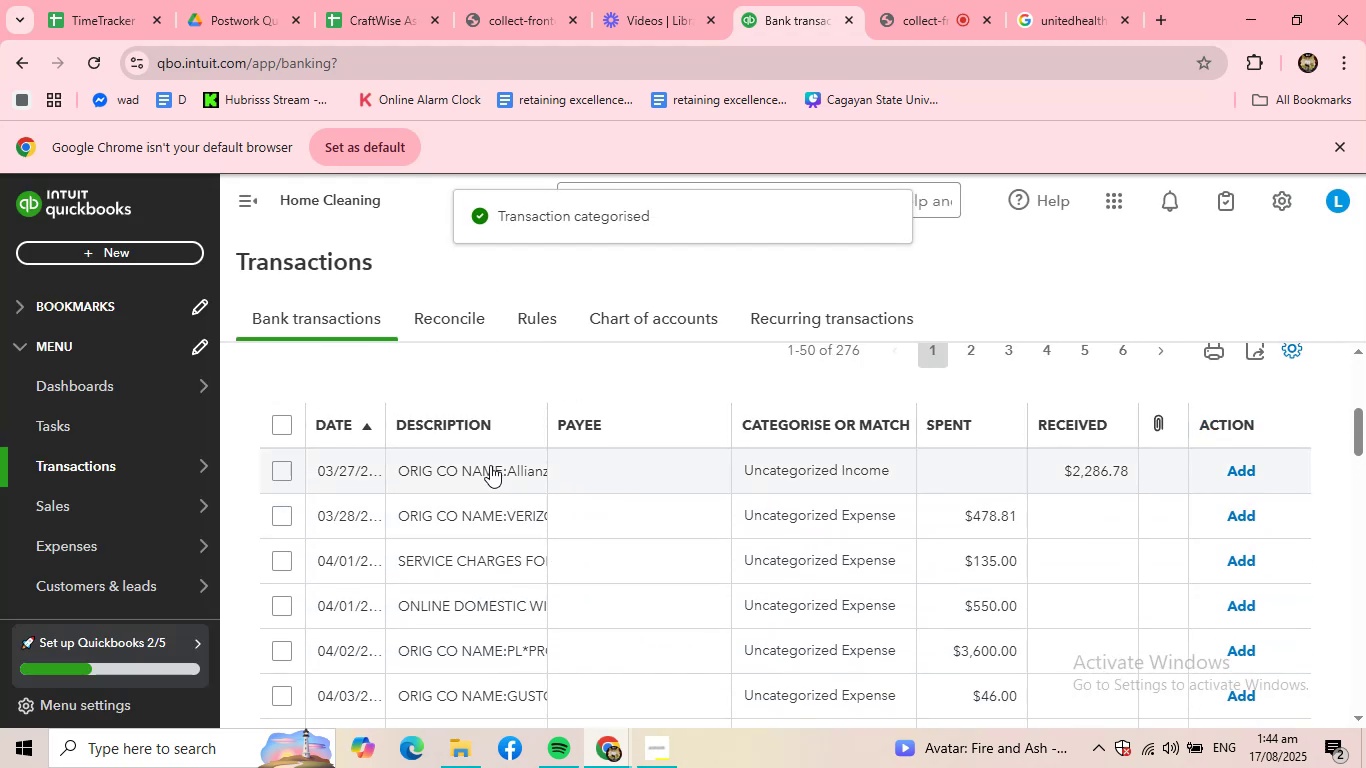 
left_click([490, 465])
 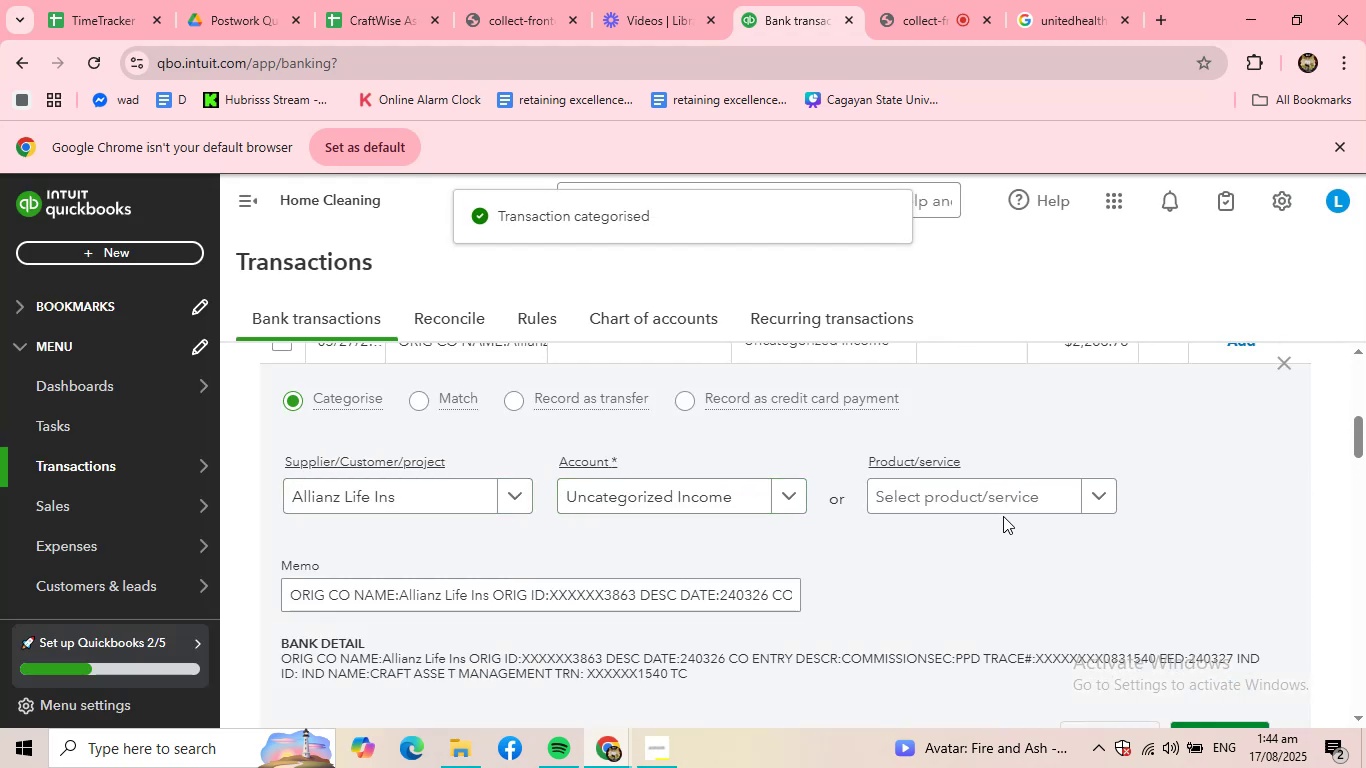 
left_click([1009, 504])
 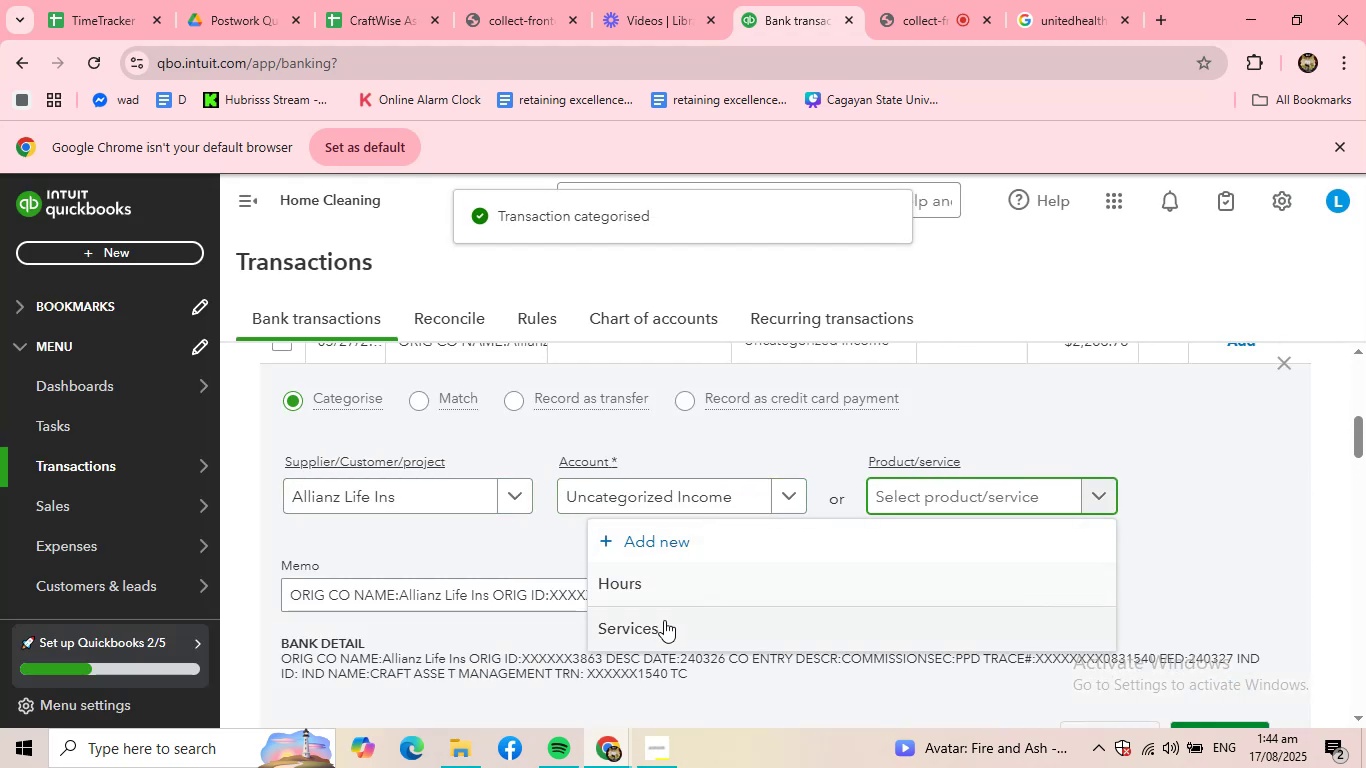 
left_click([664, 620])
 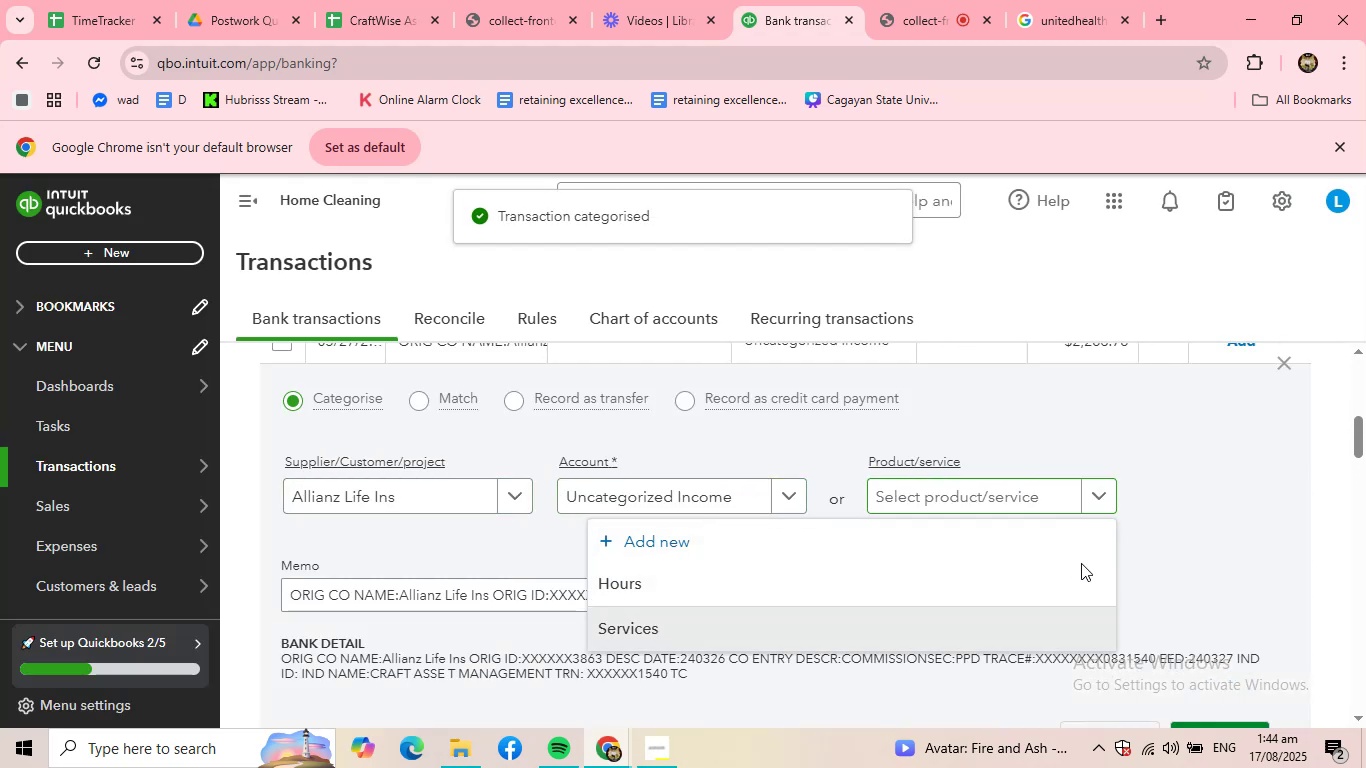 
scroll: coordinate [1081, 563], scroll_direction: down, amount: 1.0
 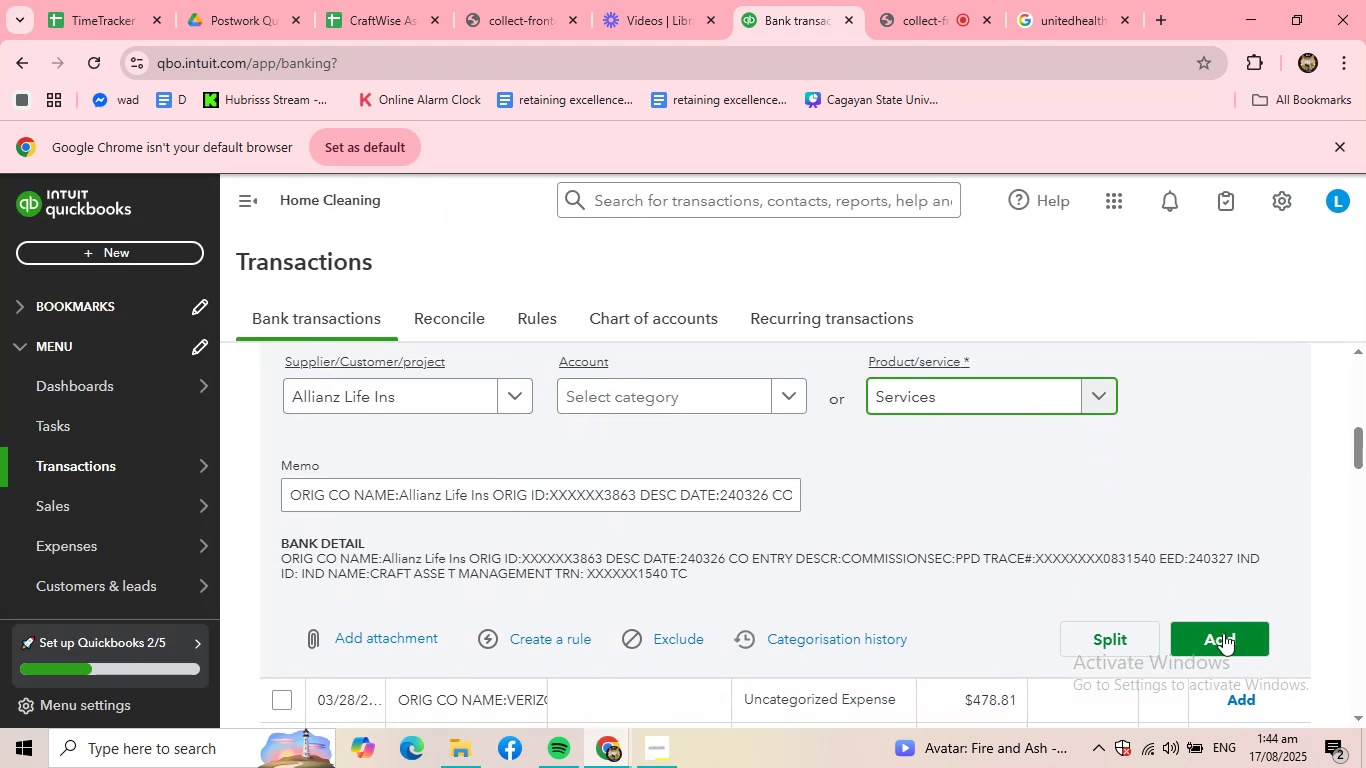 
left_click([1221, 644])
 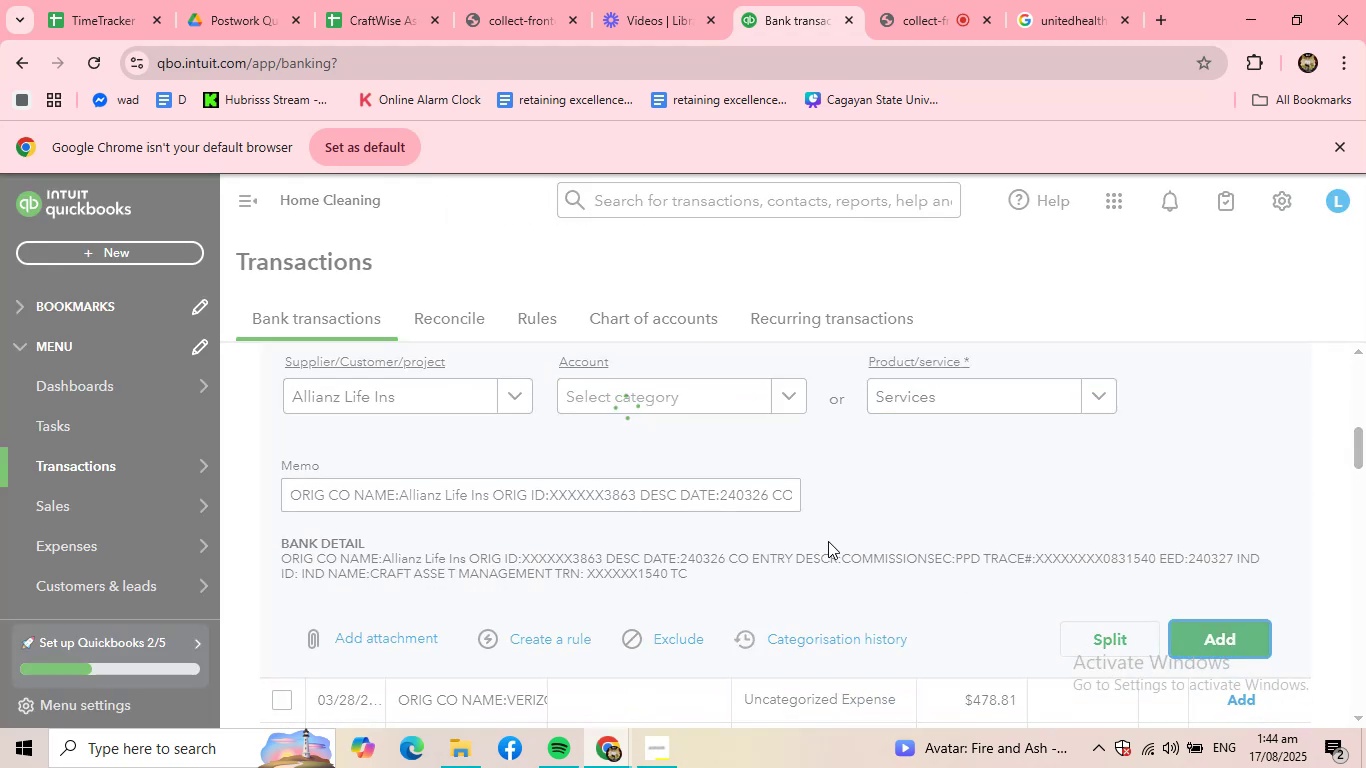 
scroll: coordinate [650, 515], scroll_direction: up, amount: 2.0
 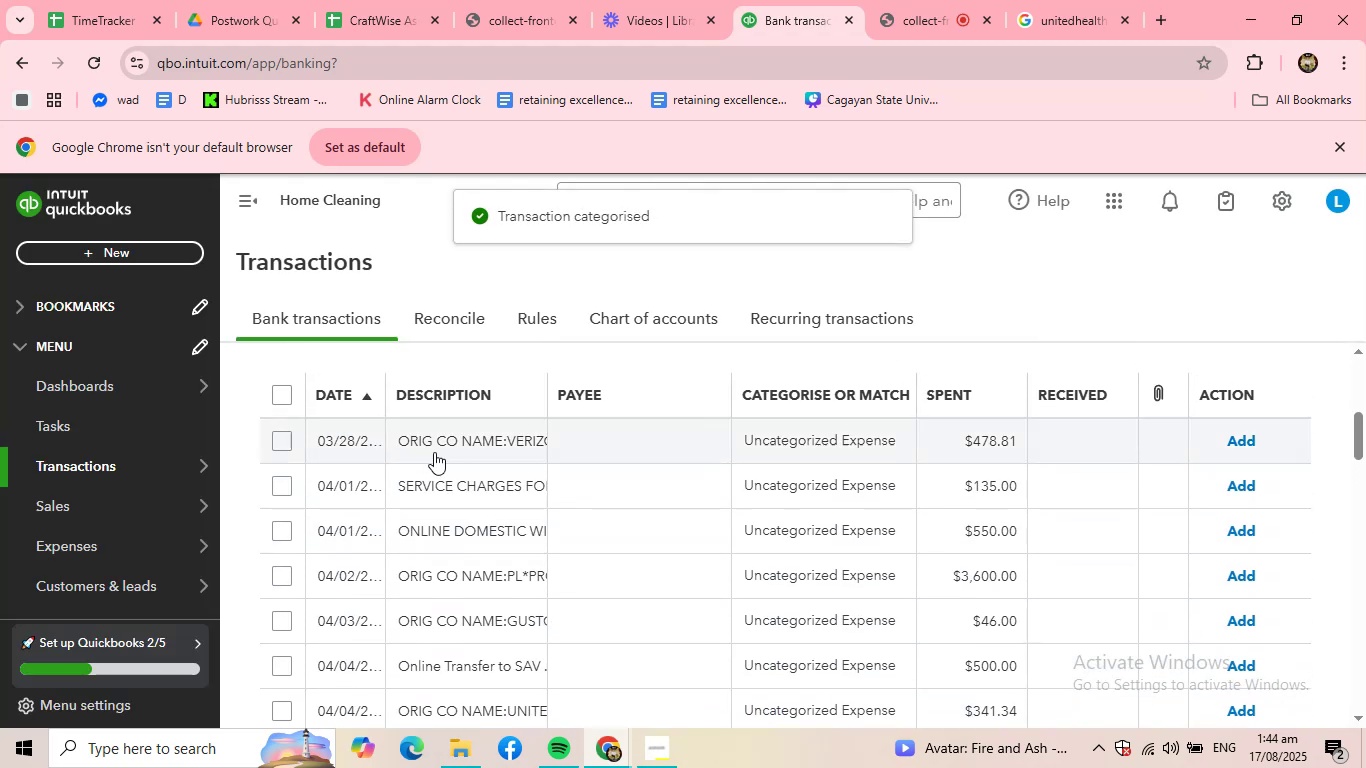 
left_click([440, 441])
 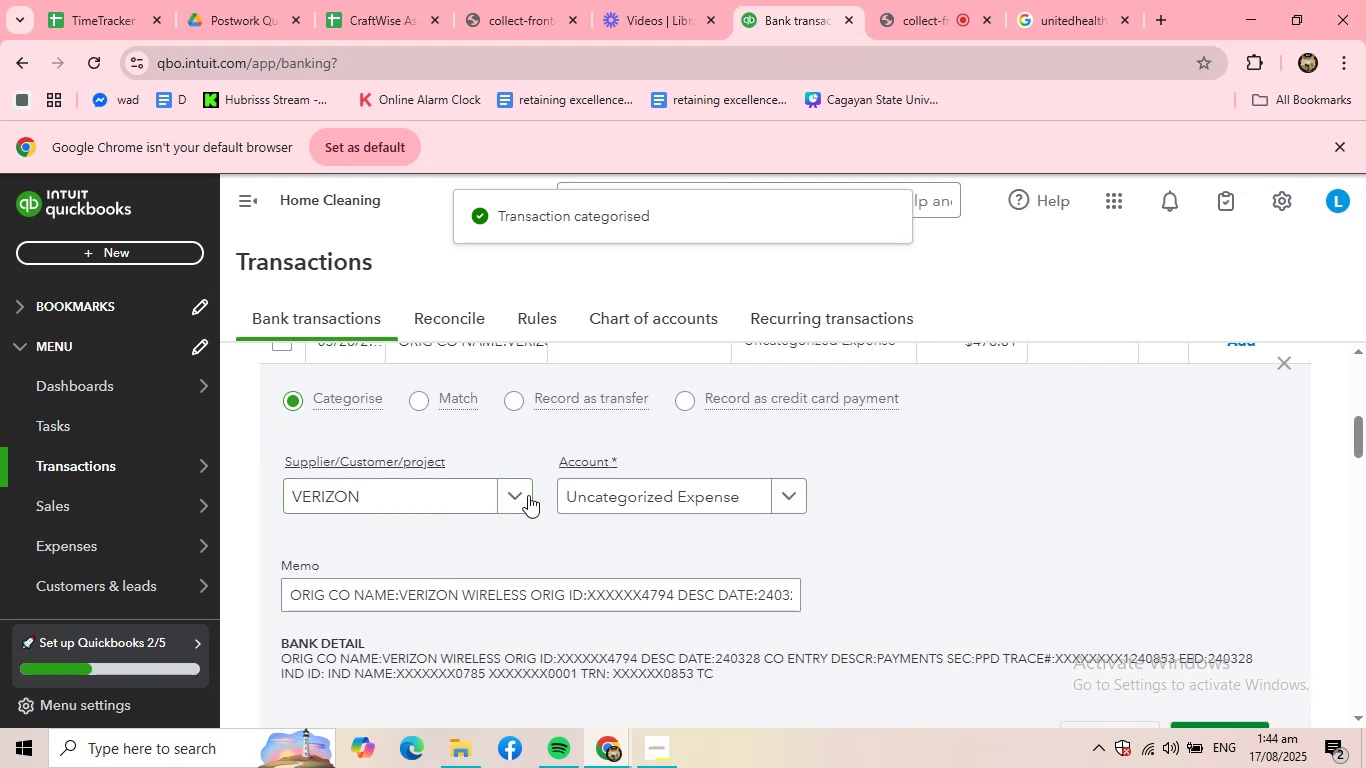 
scroll: coordinate [830, 530], scroll_direction: down, amount: 2.0
 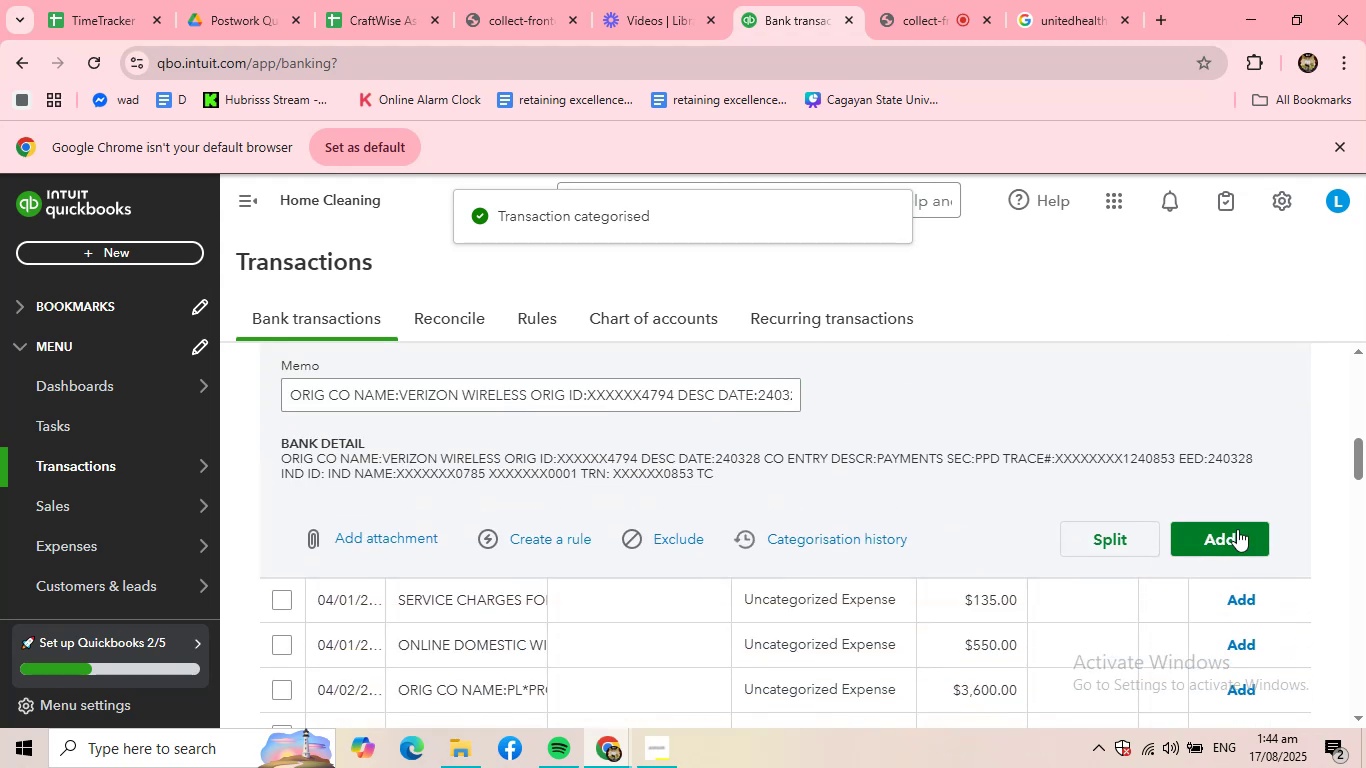 
left_click([1241, 528])
 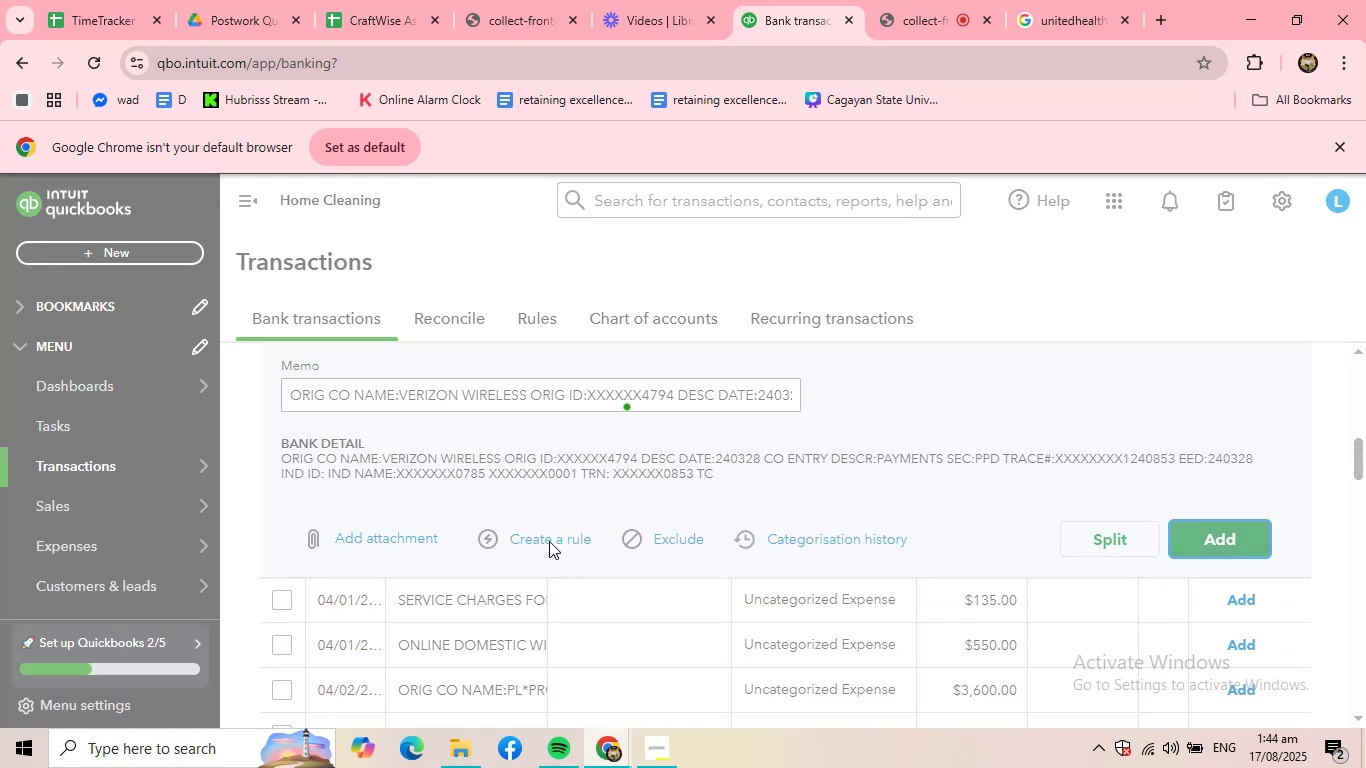 
scroll: coordinate [504, 515], scroll_direction: up, amount: 8.0
 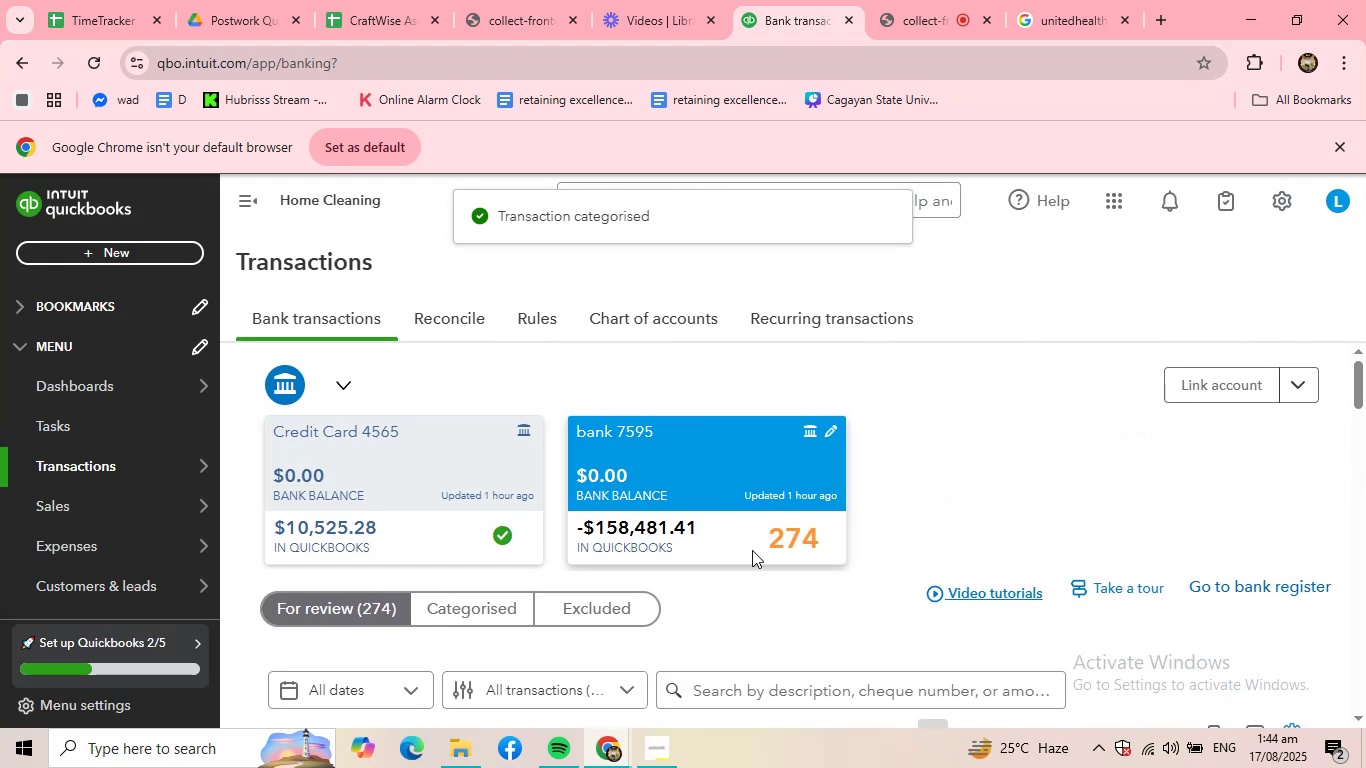 
scroll: coordinate [635, 532], scroll_direction: down, amount: 3.0
 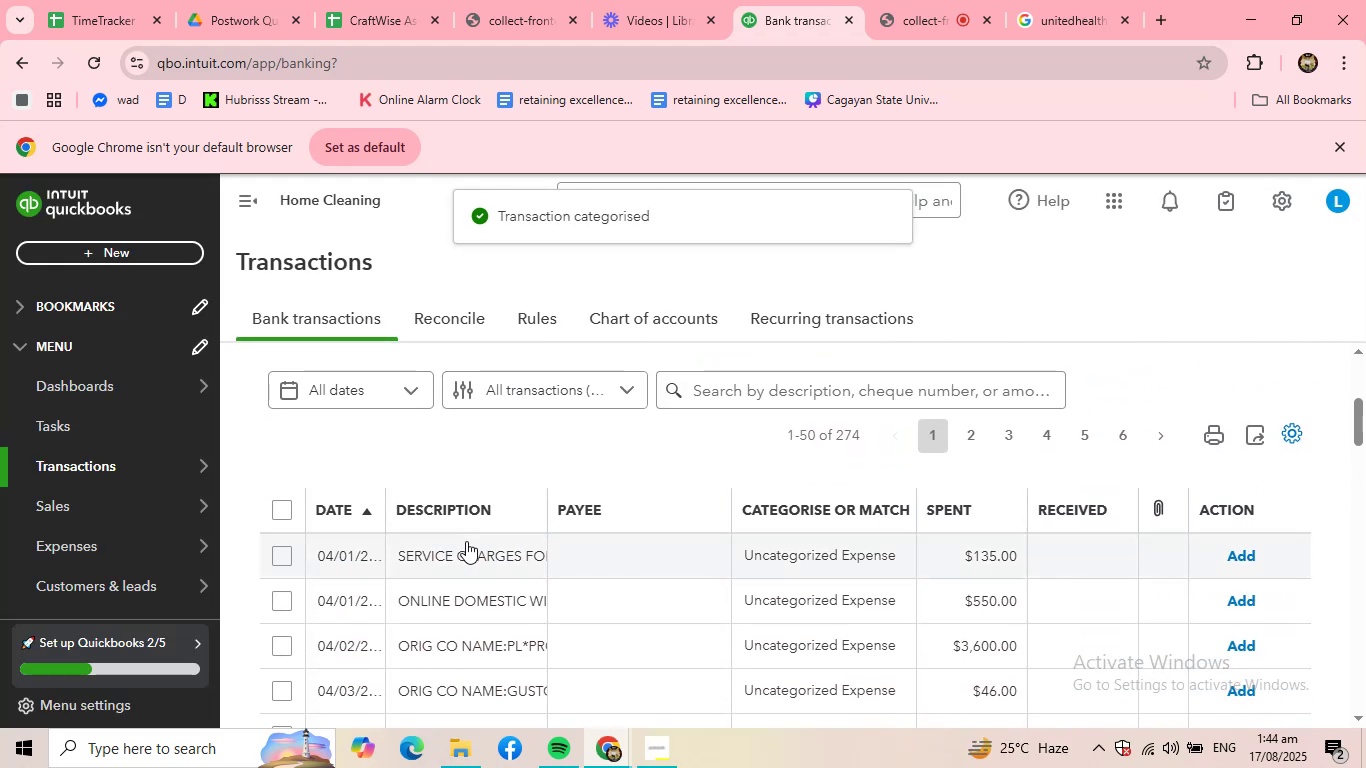 
left_click([466, 541])
 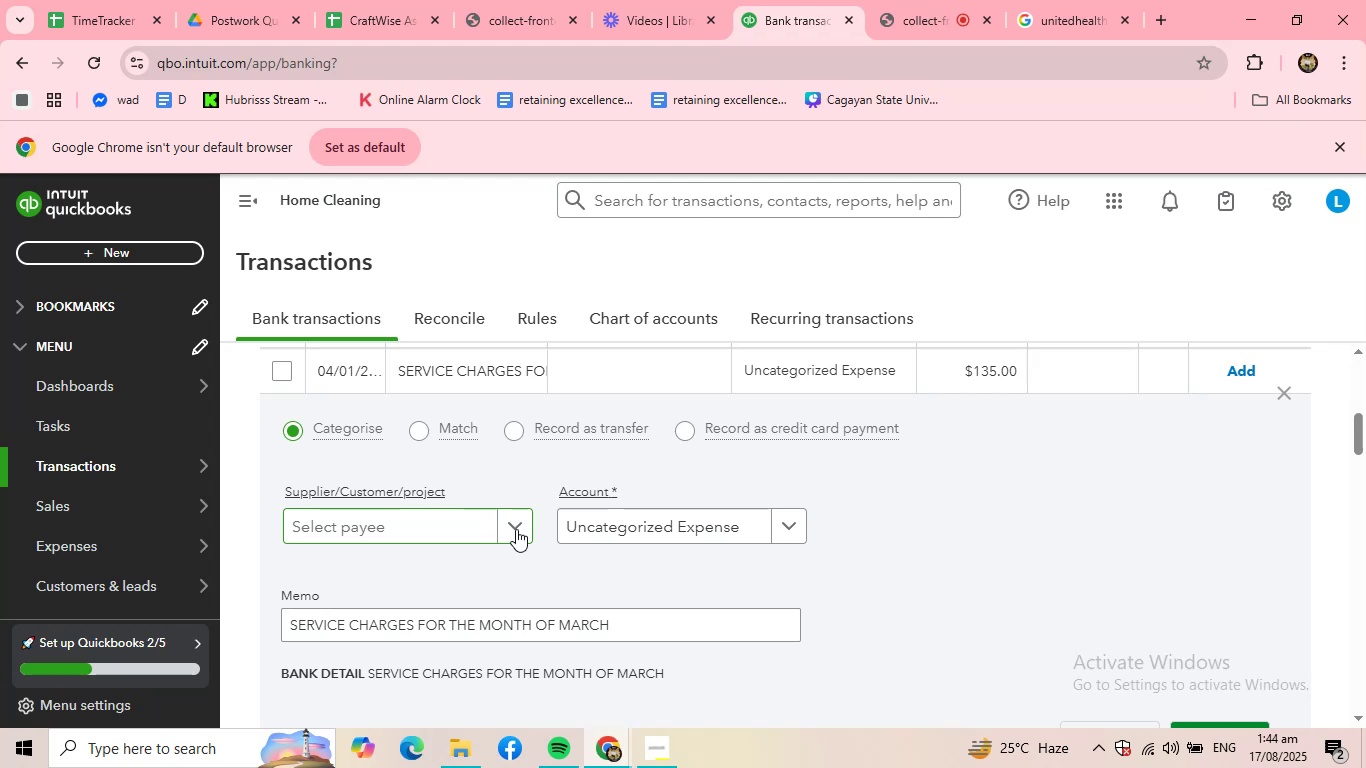 
left_click([454, 522])
 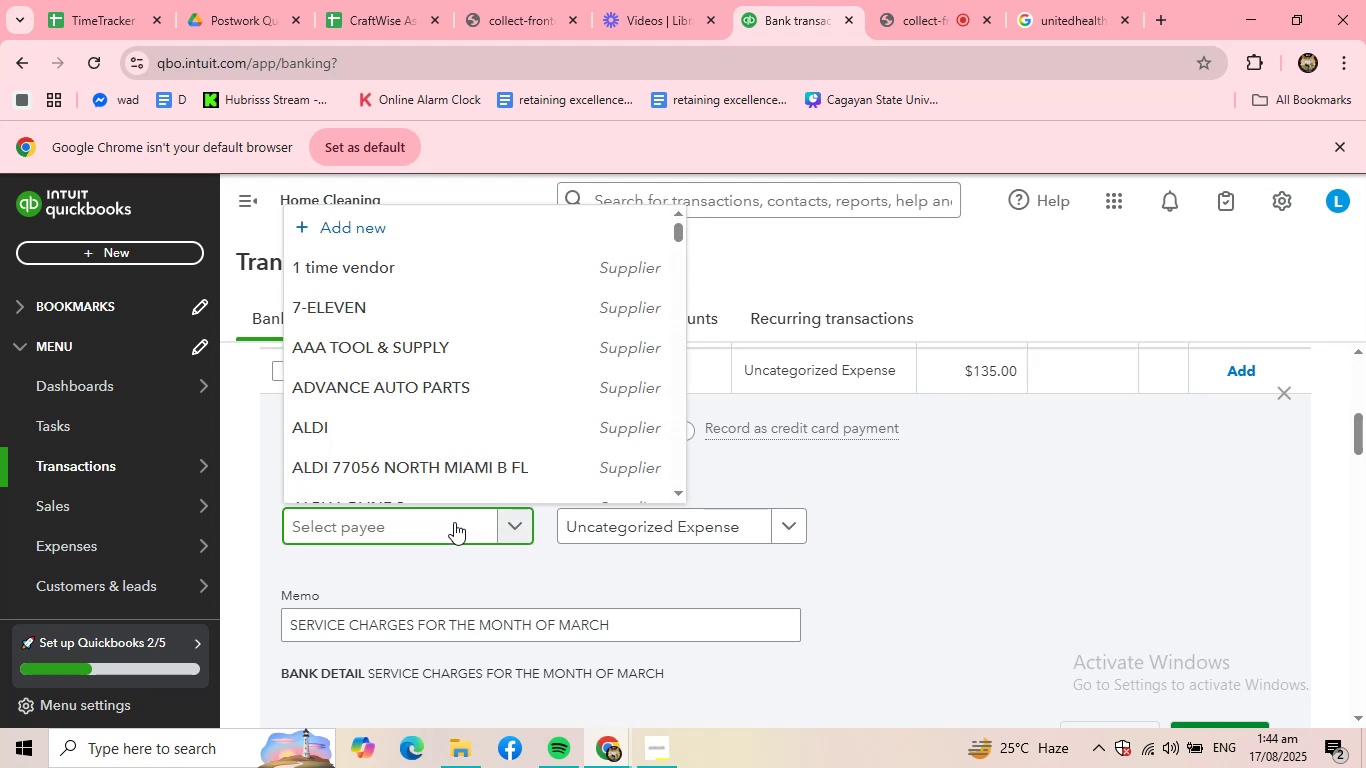 
type(BANK)
 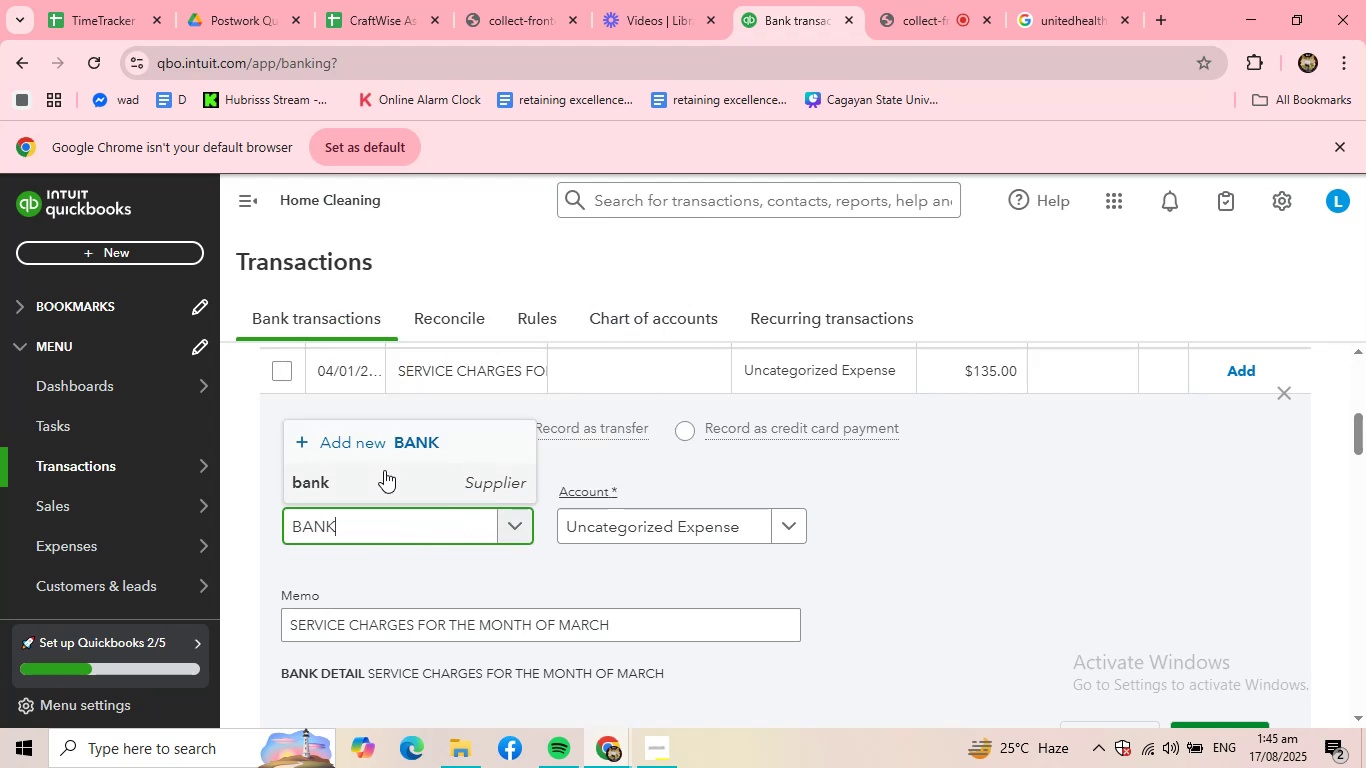 
left_click([380, 475])
 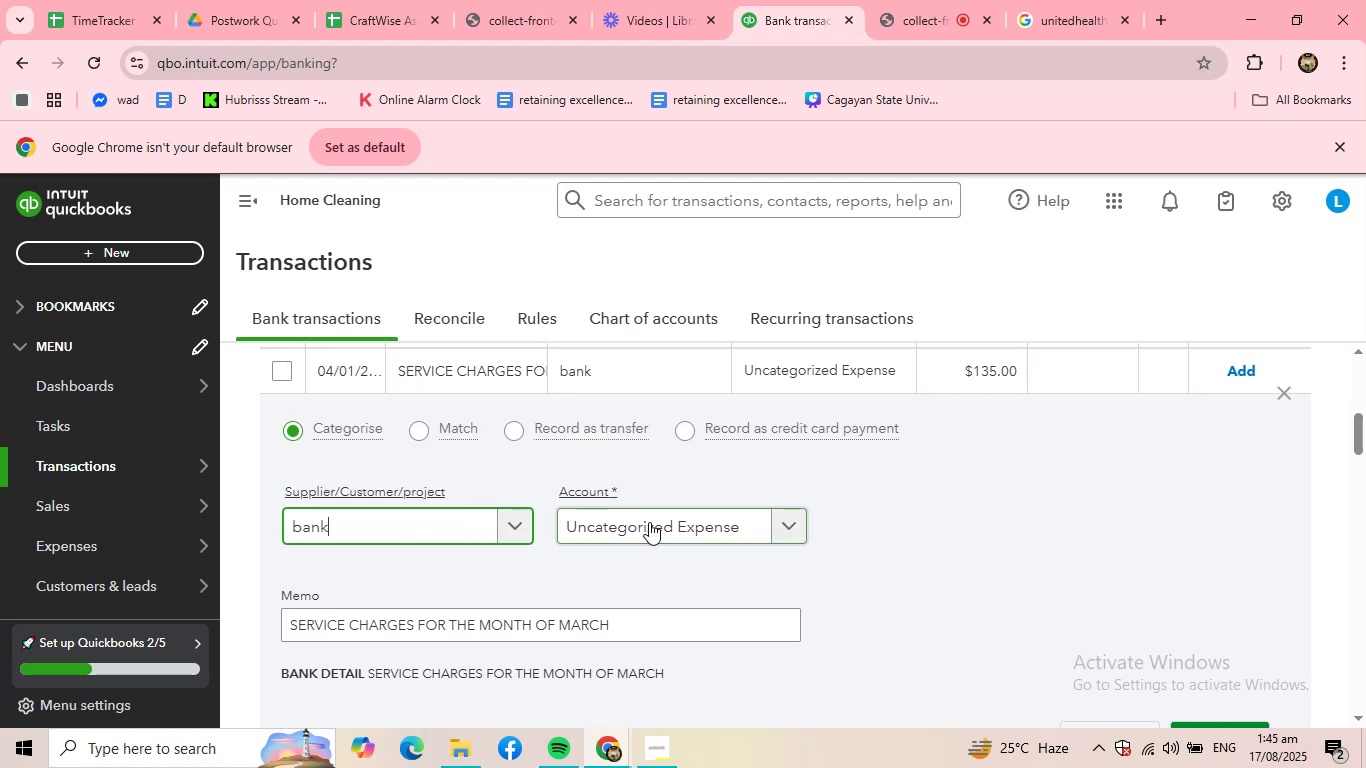 
left_click([649, 522])
 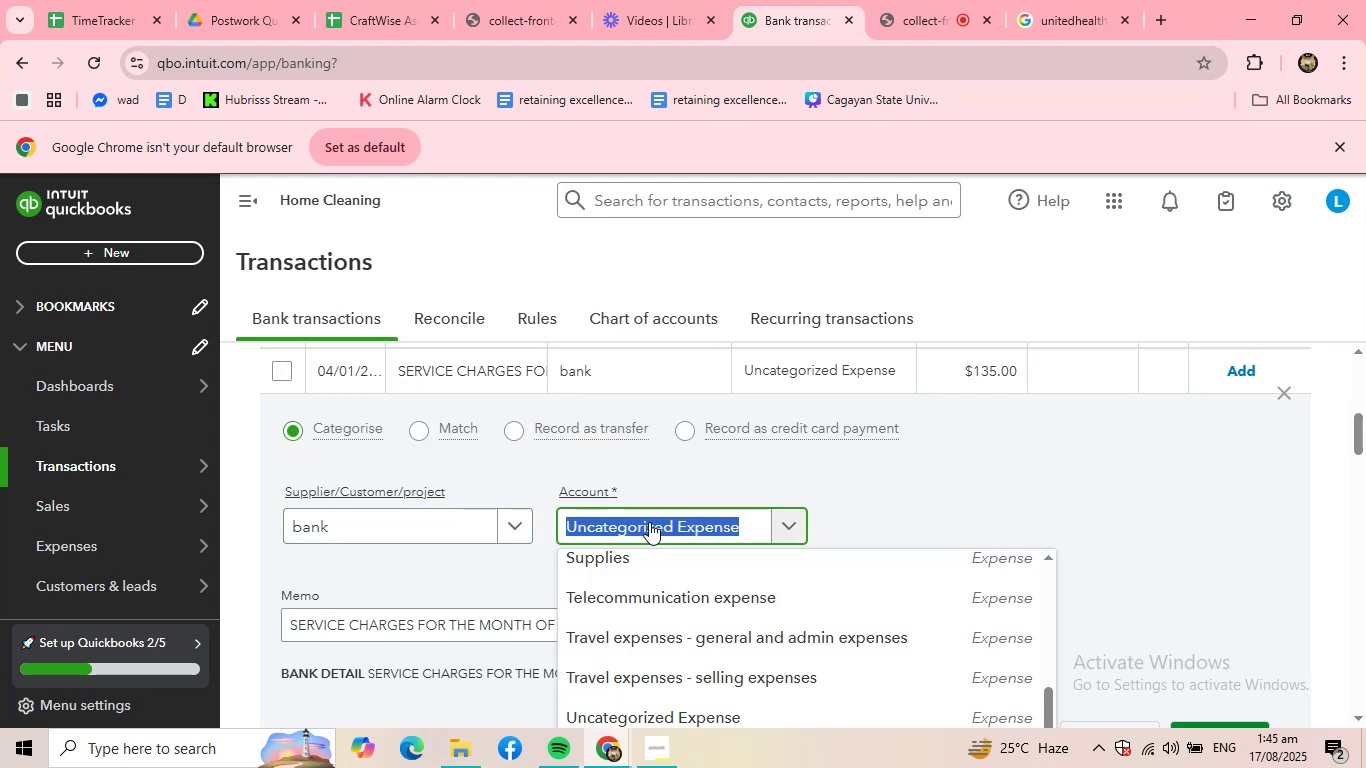 
type(SERVICE)
 